 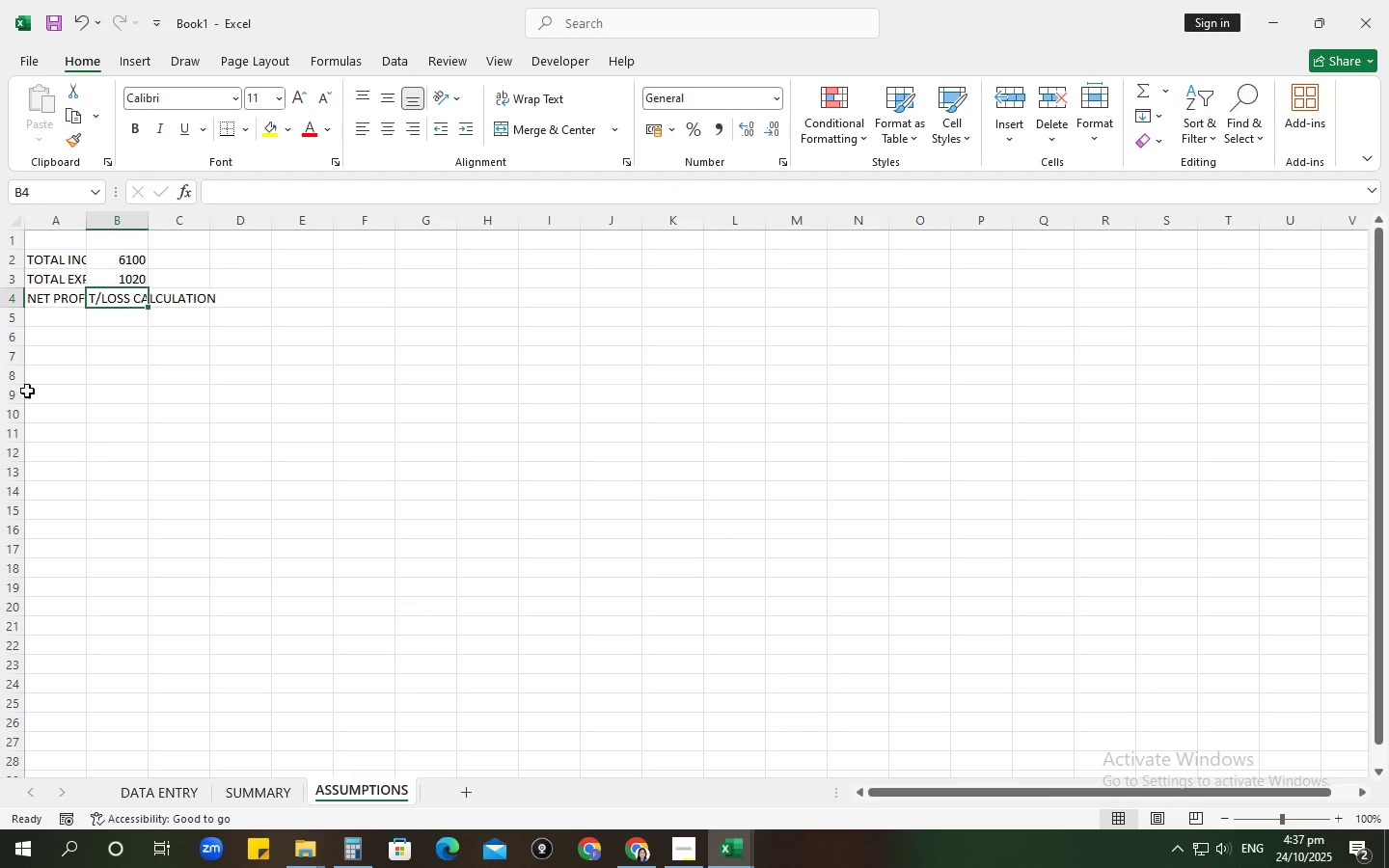 
left_click([132, 280])
 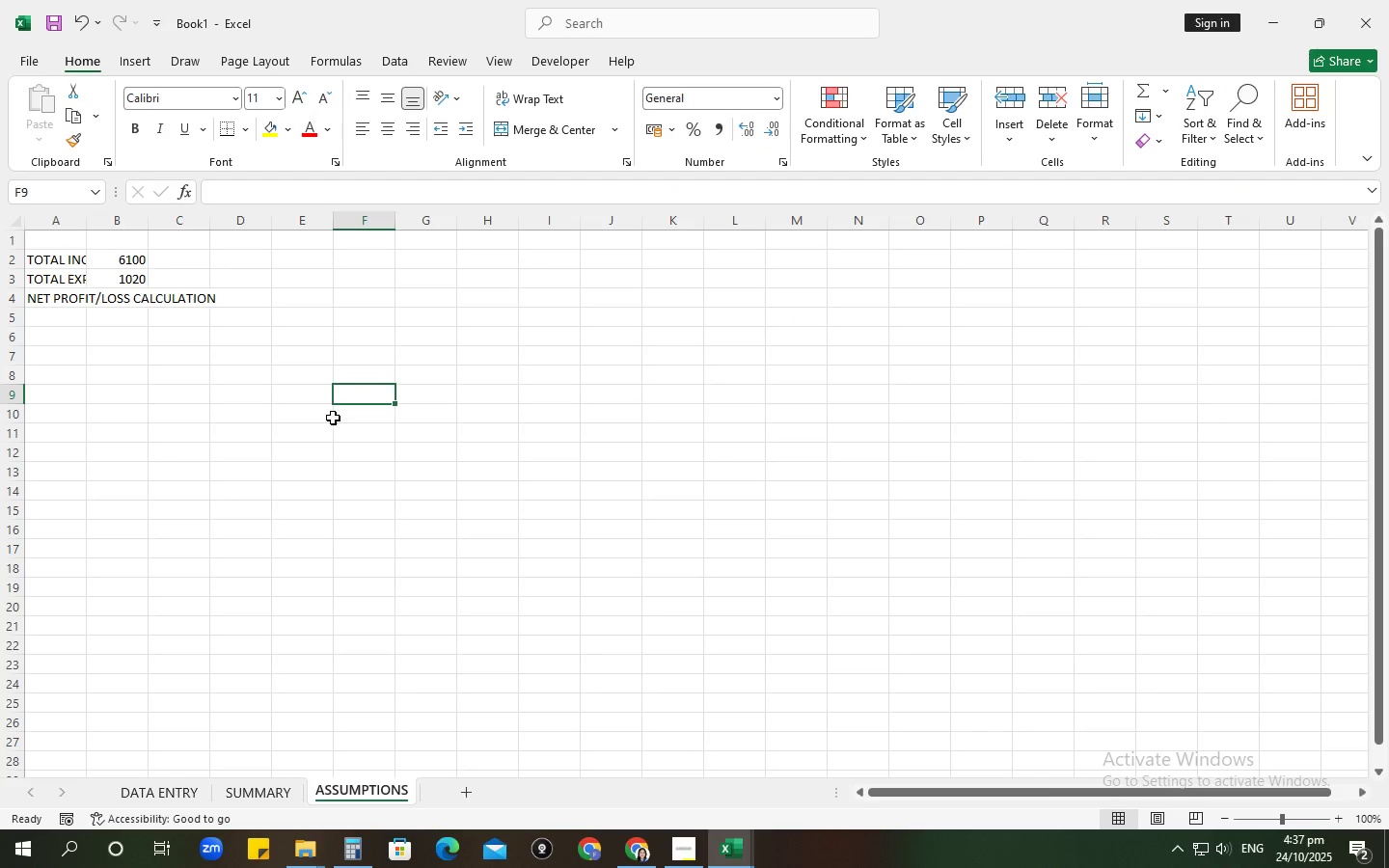 
mouse_move([708, 794])
 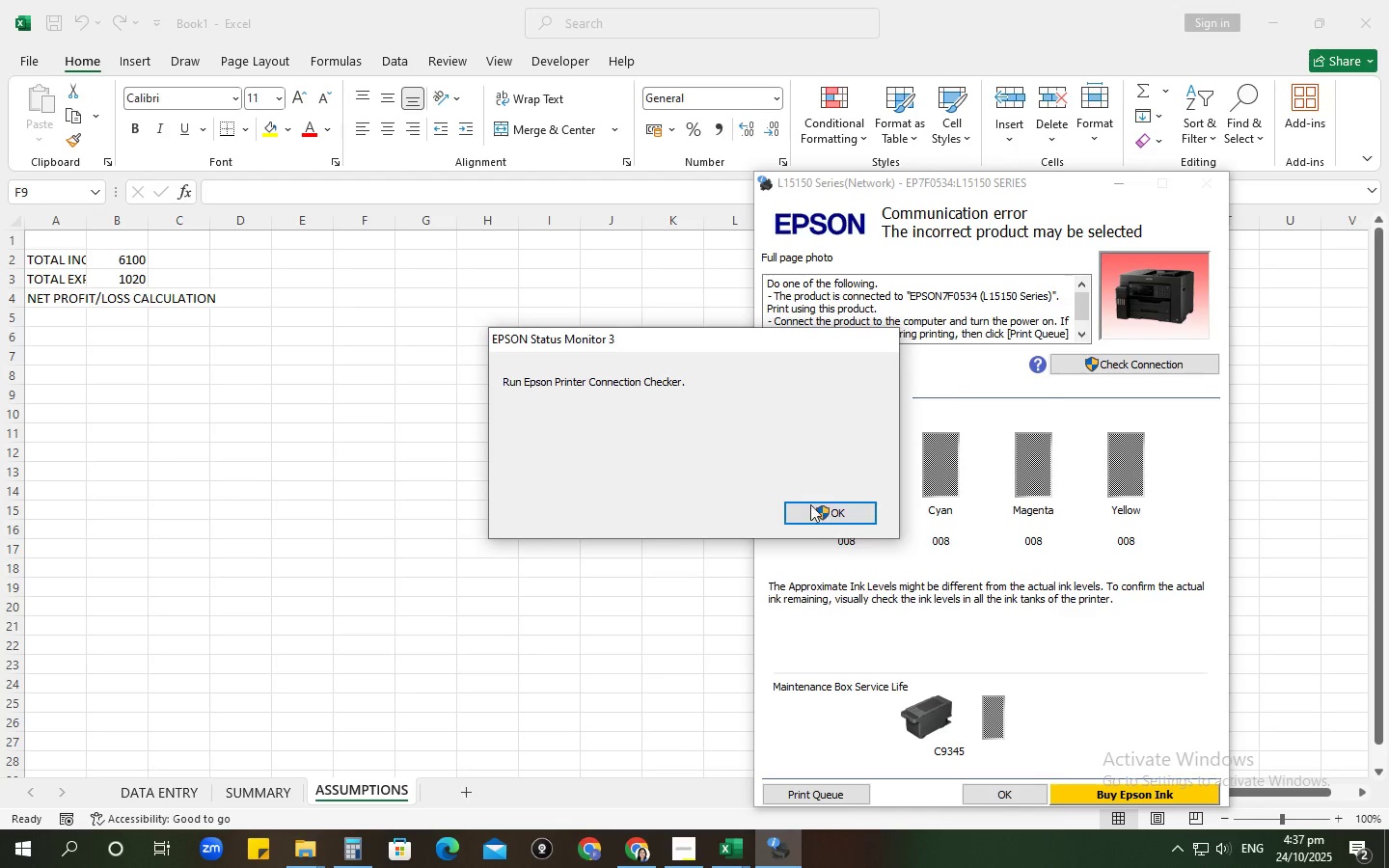 
left_click([809, 517])
 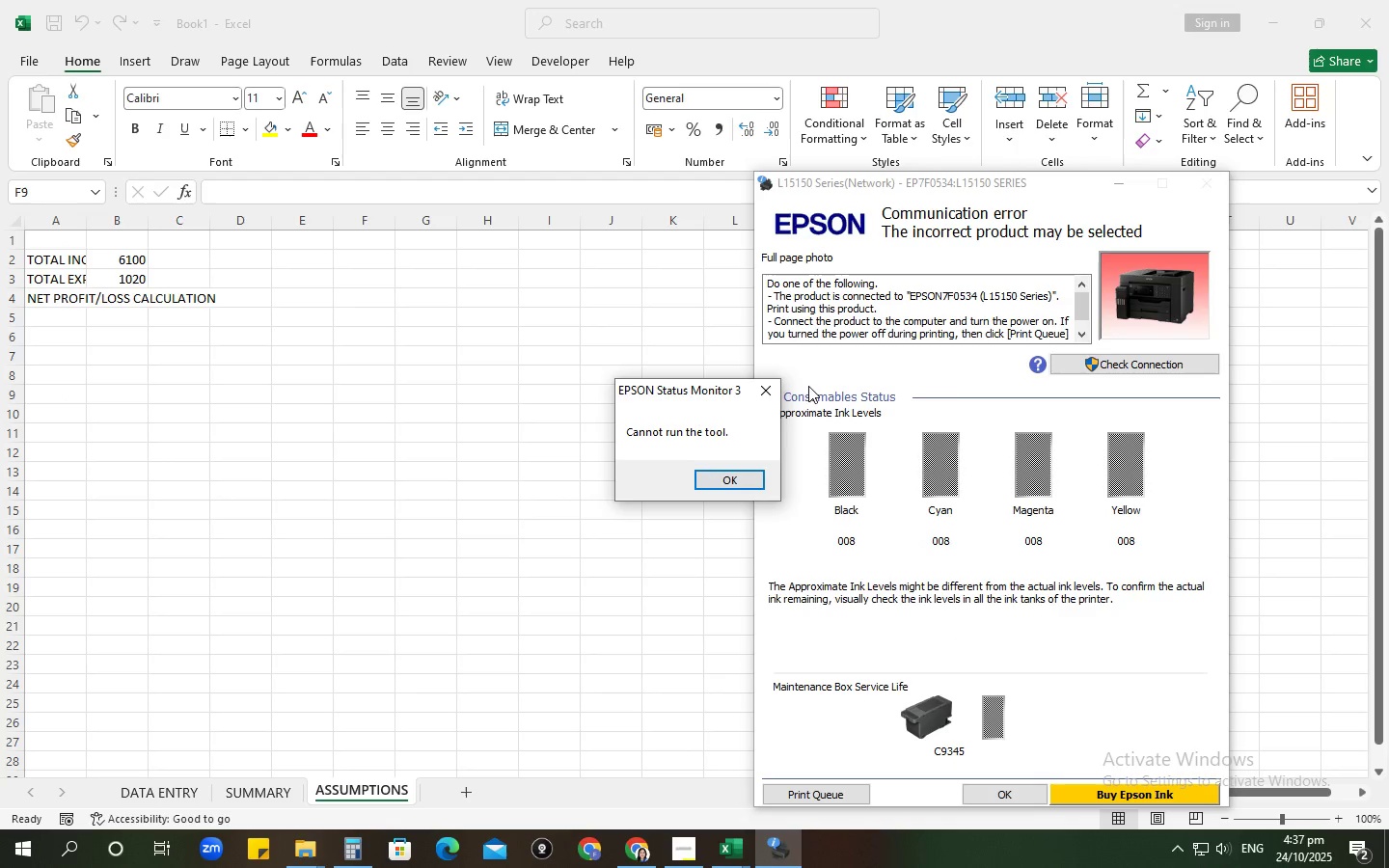 
left_click([763, 387])
 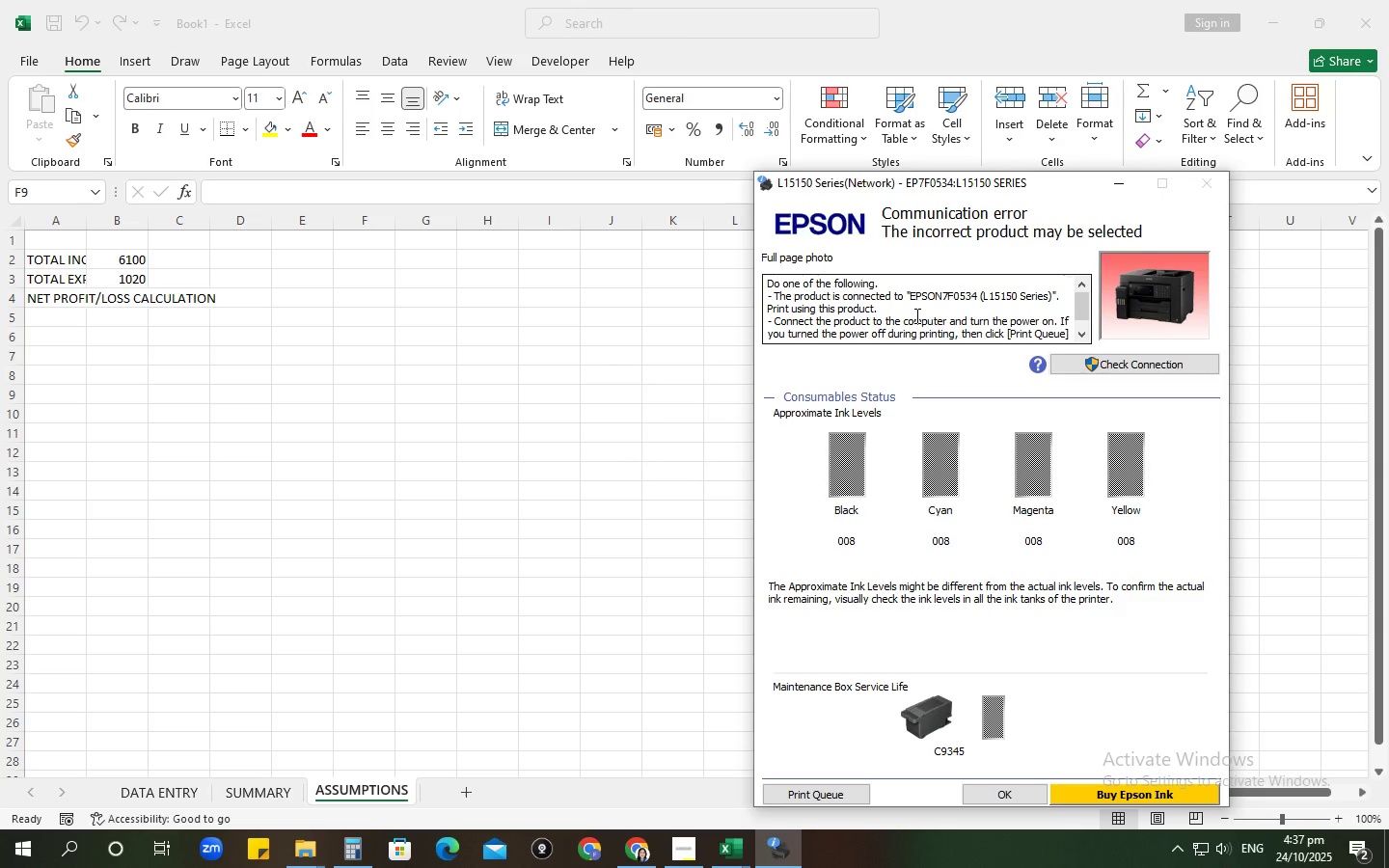 
scroll: coordinate [915, 315], scroll_direction: down, amount: 2.0
 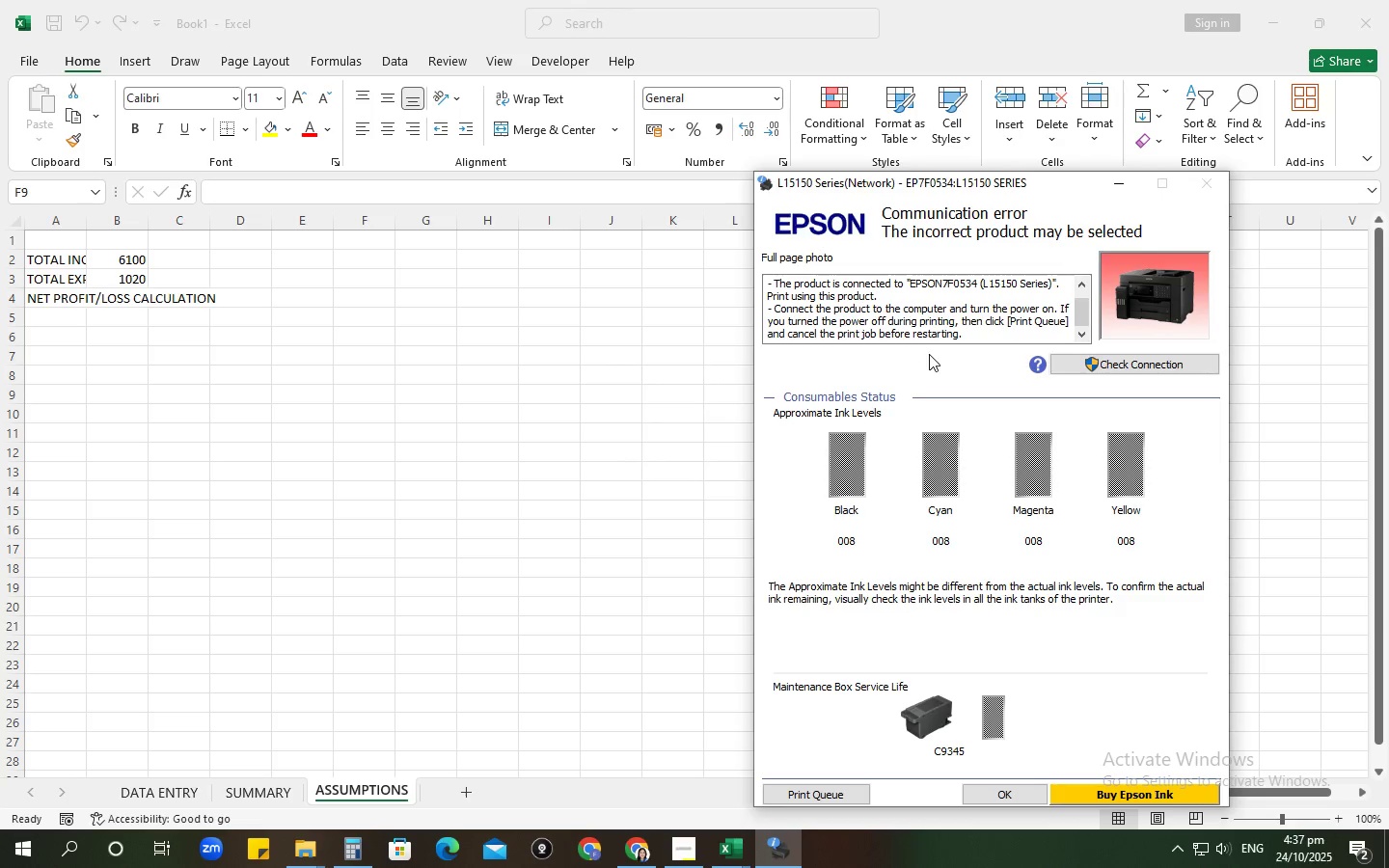 
wait(6.83)
 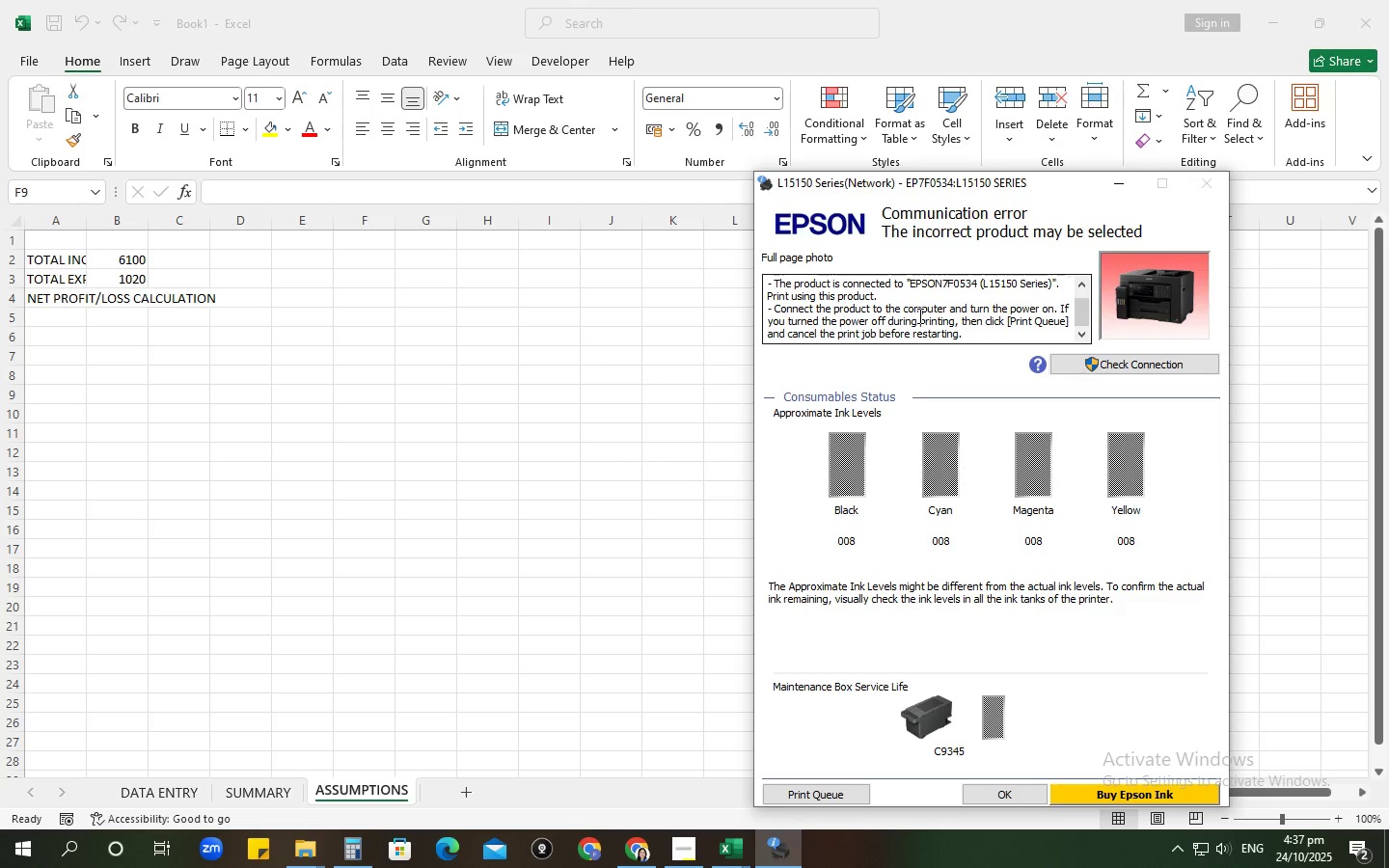 
left_click([799, 790])
 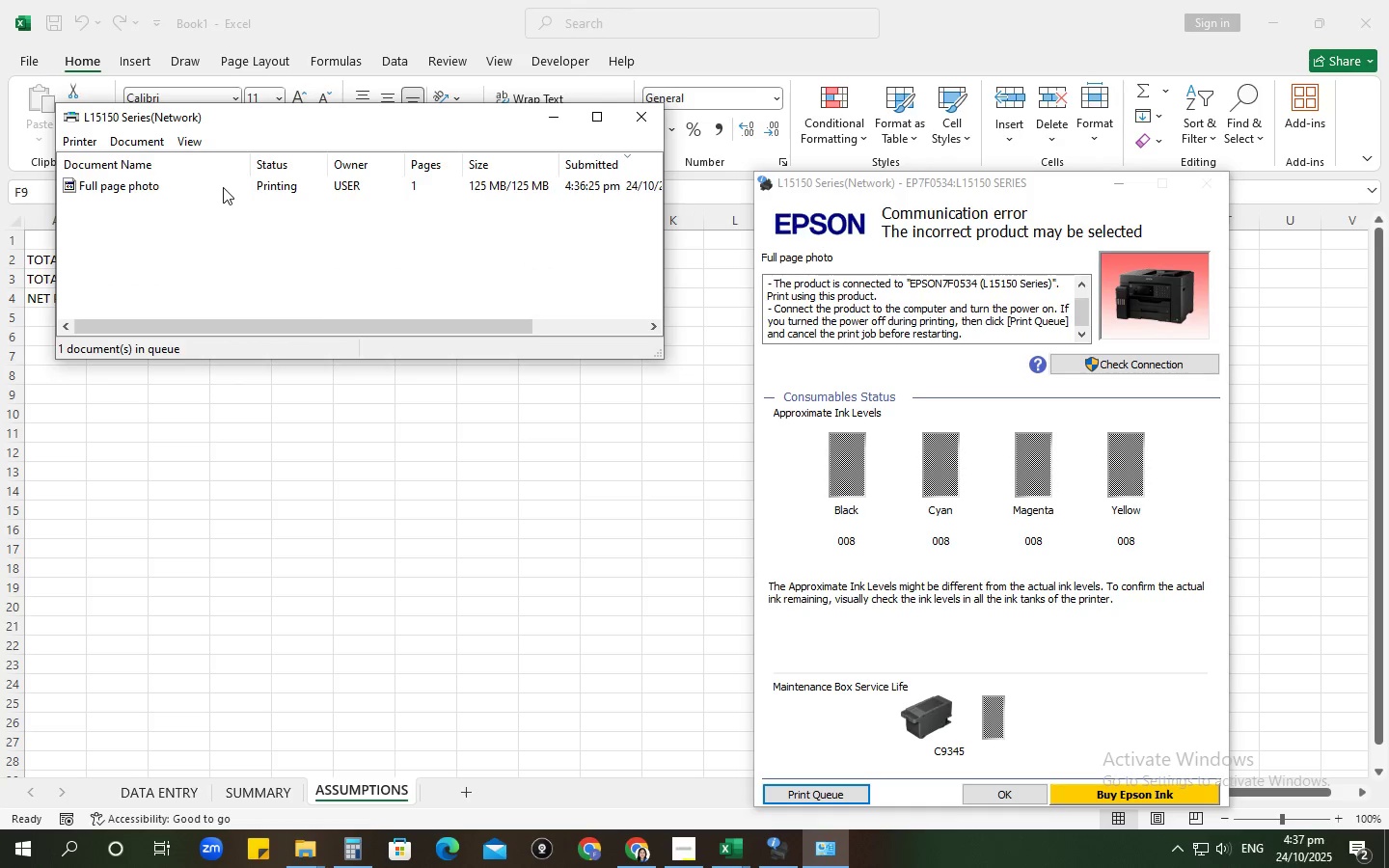 
right_click([134, 186])
 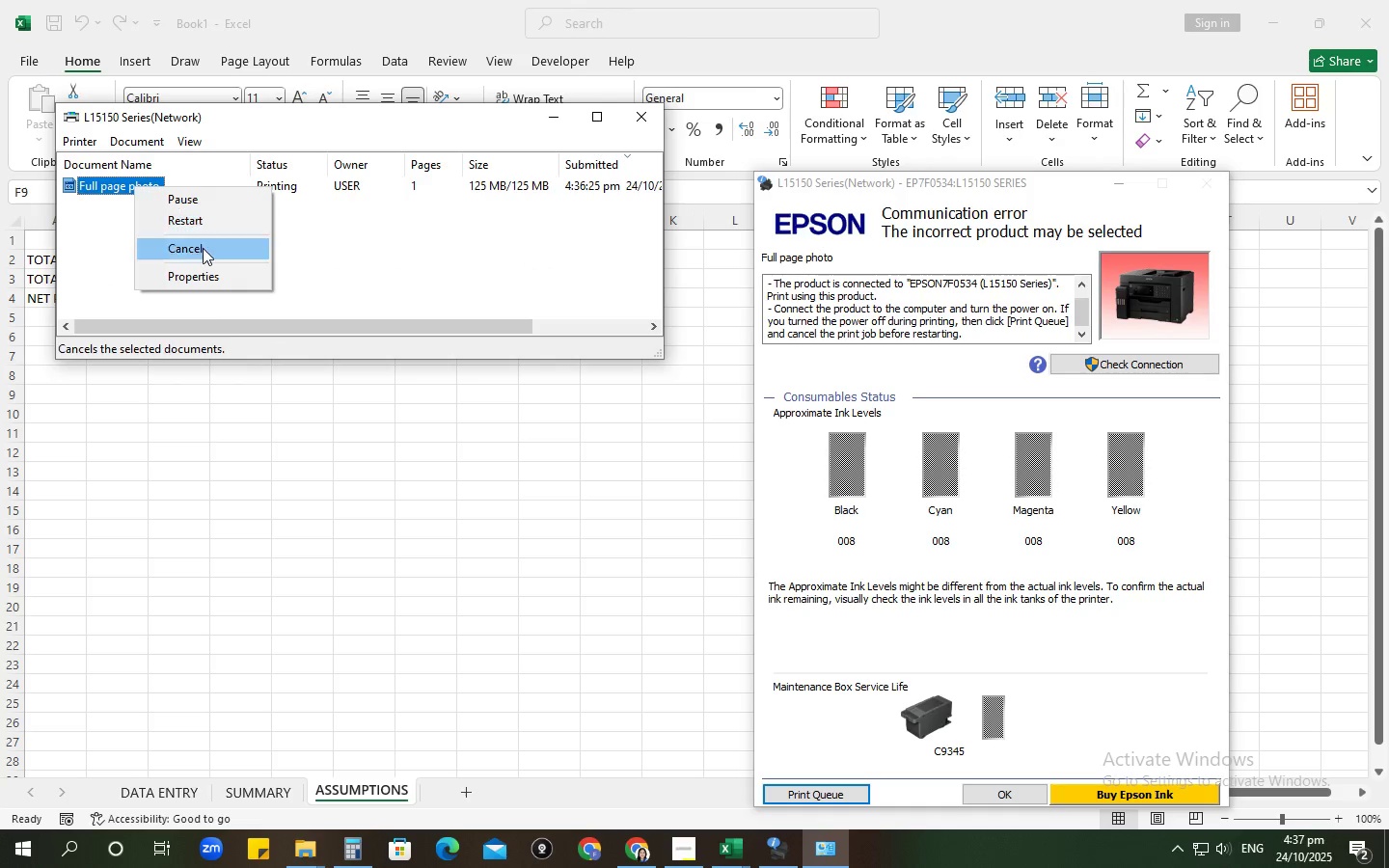 
left_click([204, 250])
 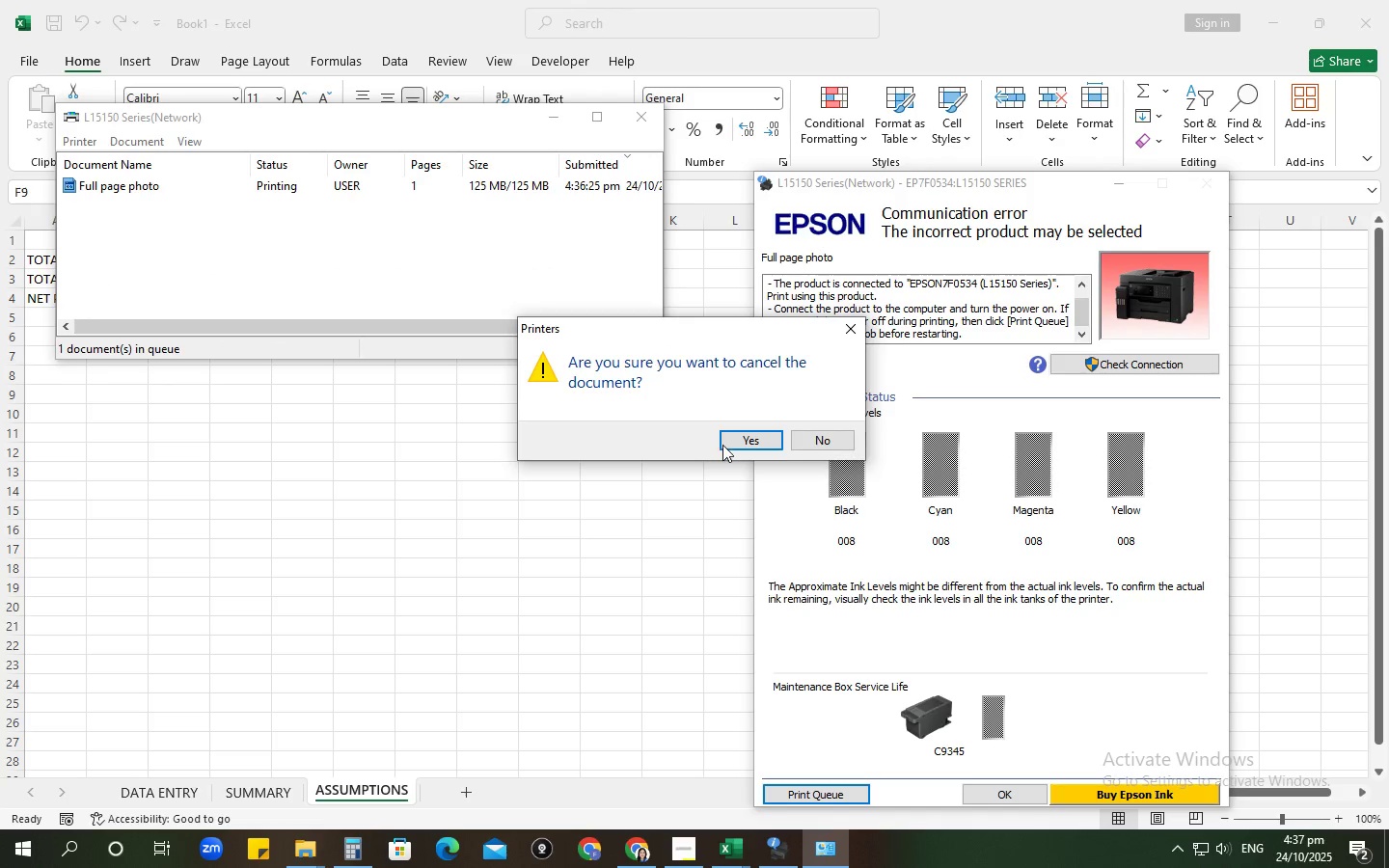 
left_click([723, 444])
 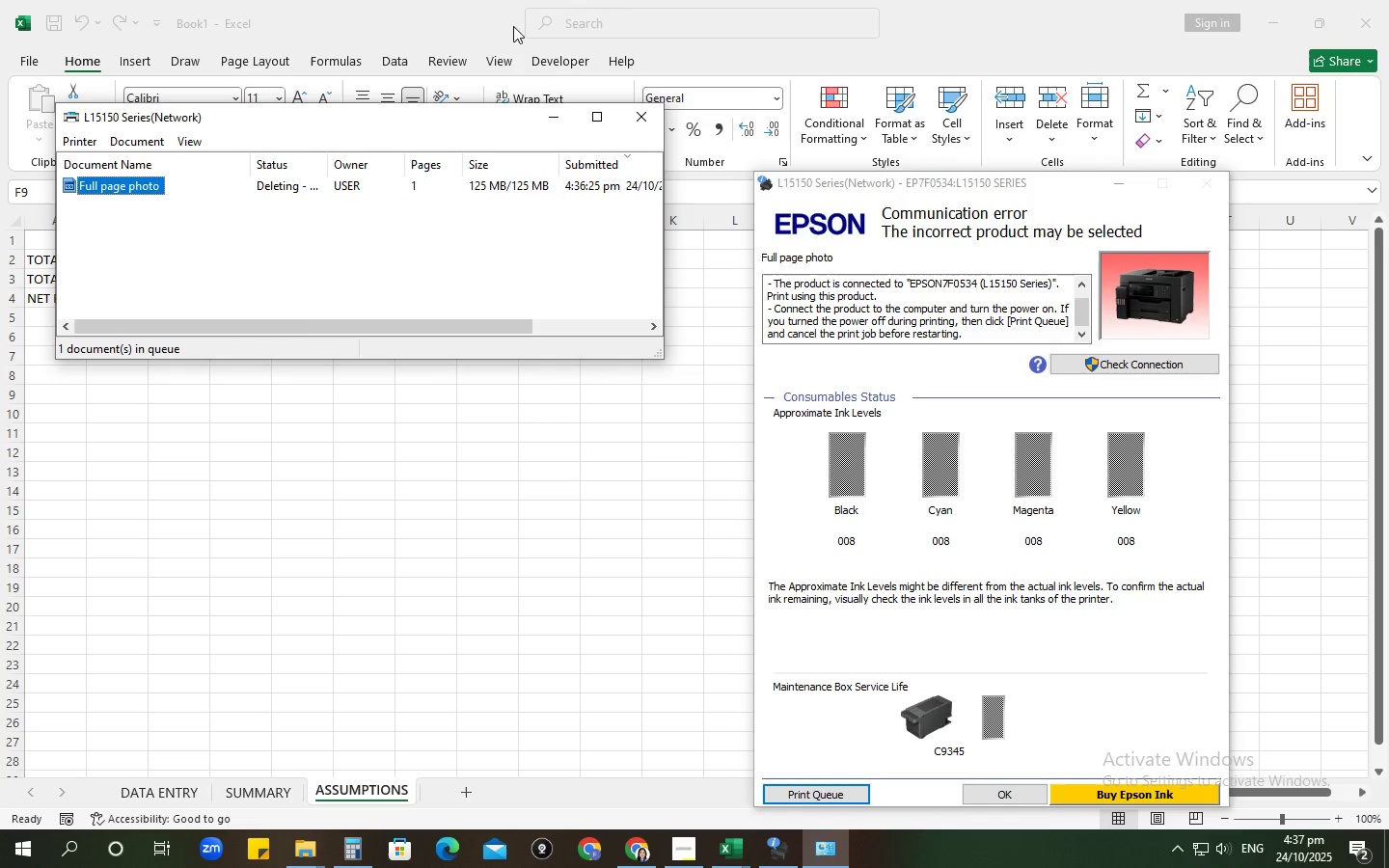 
mouse_move([632, 131])
 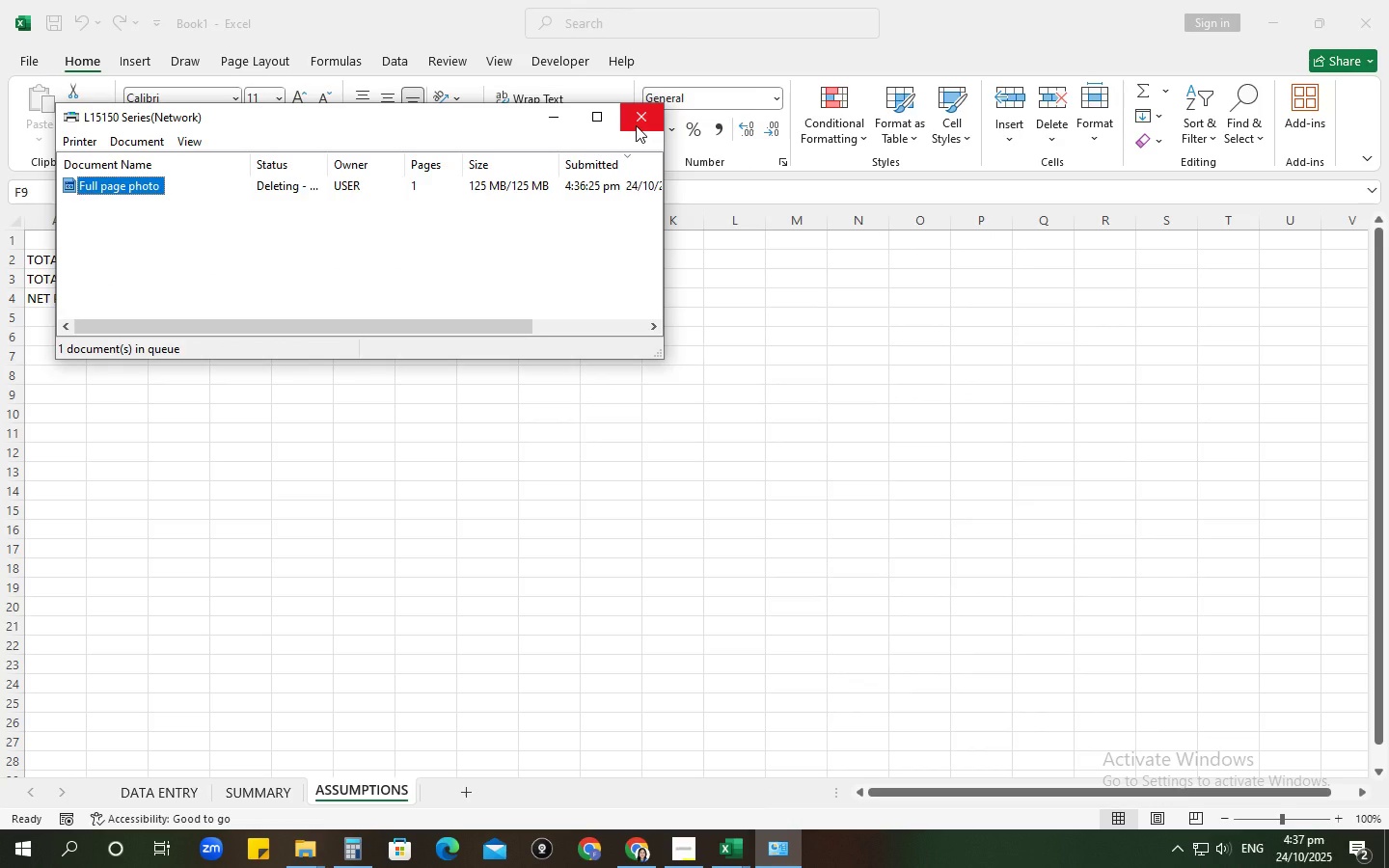 
left_click([636, 125])
 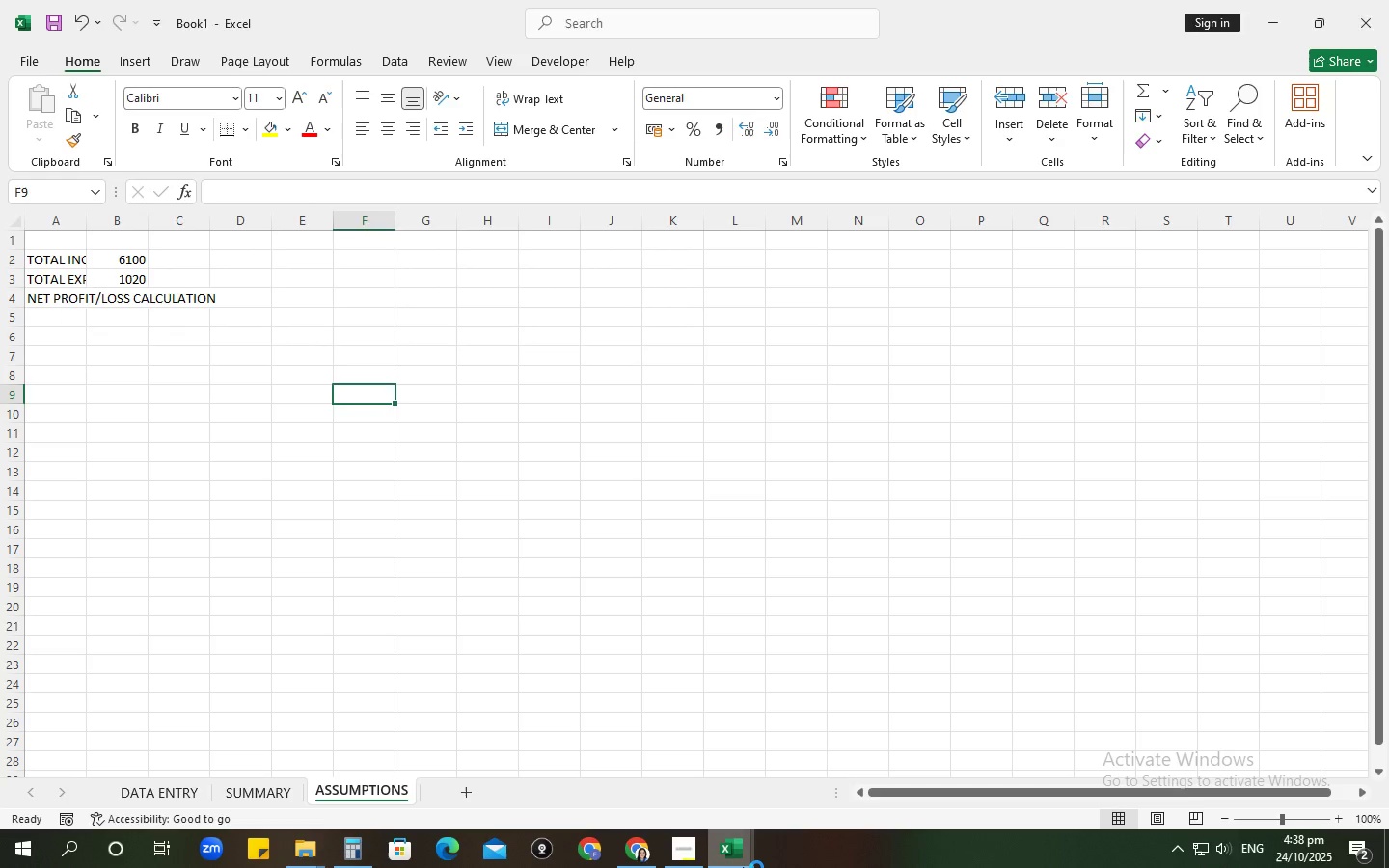 
left_click([743, 867])
 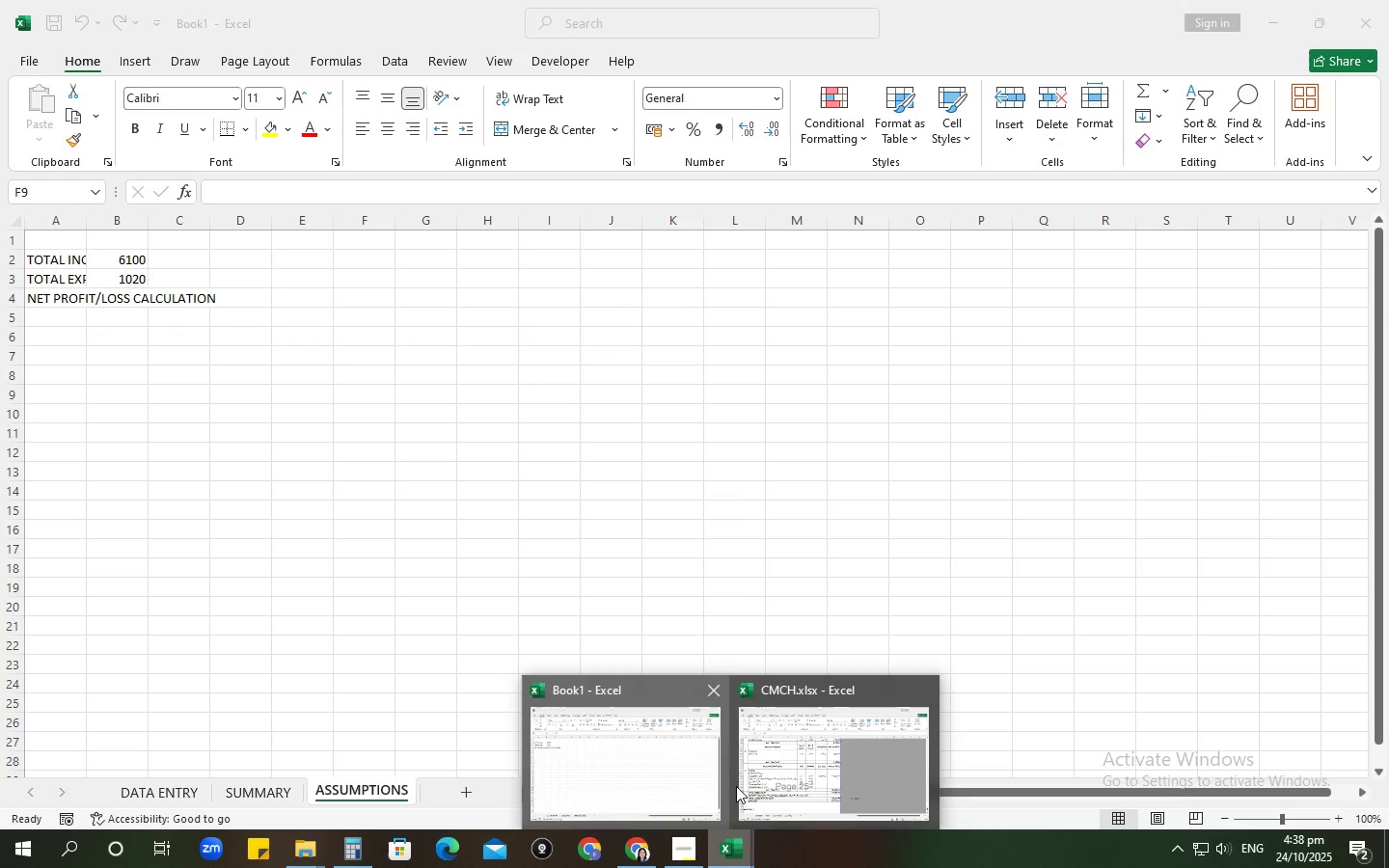 
left_click([752, 520])
 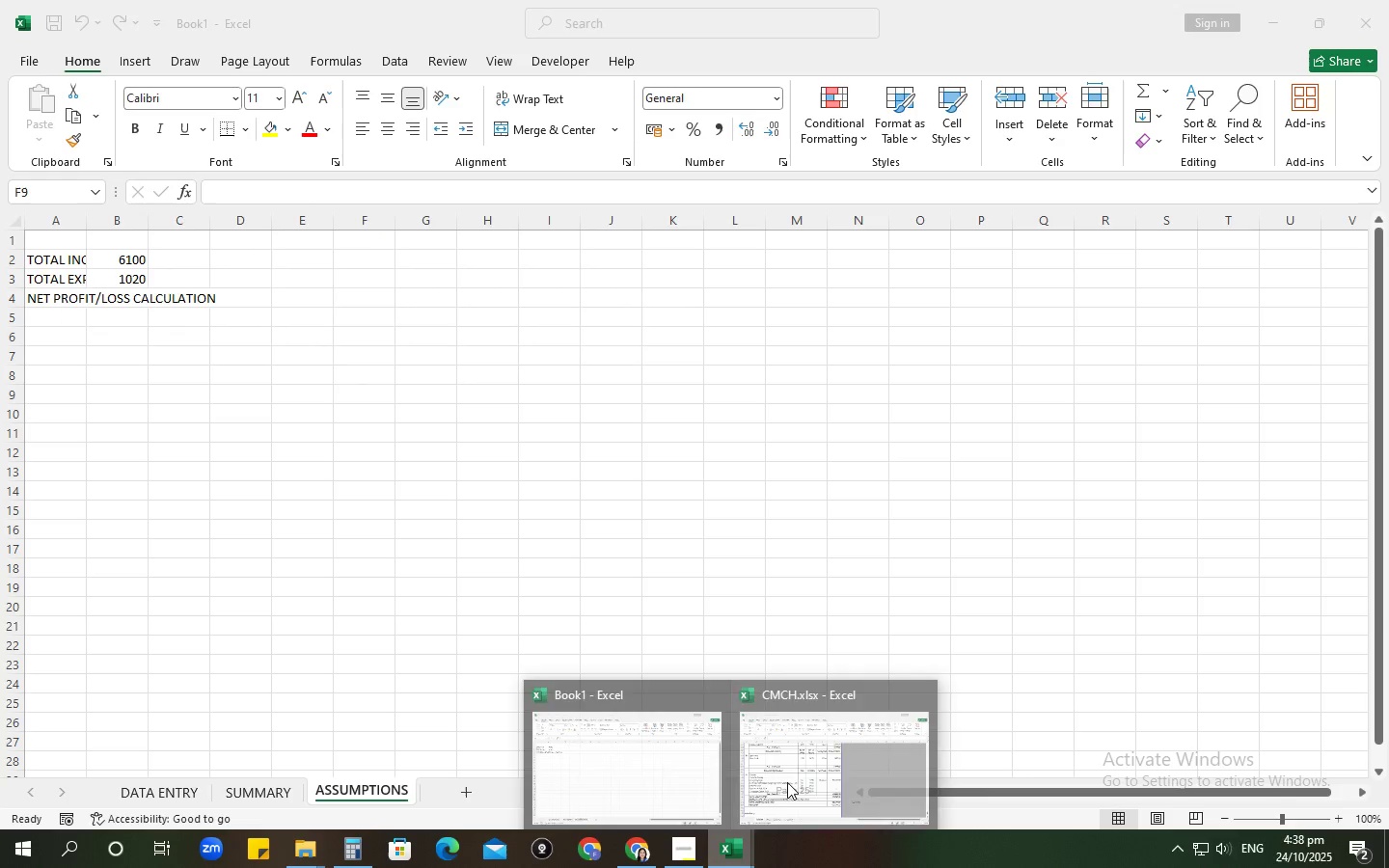 
double_click([846, 746])
 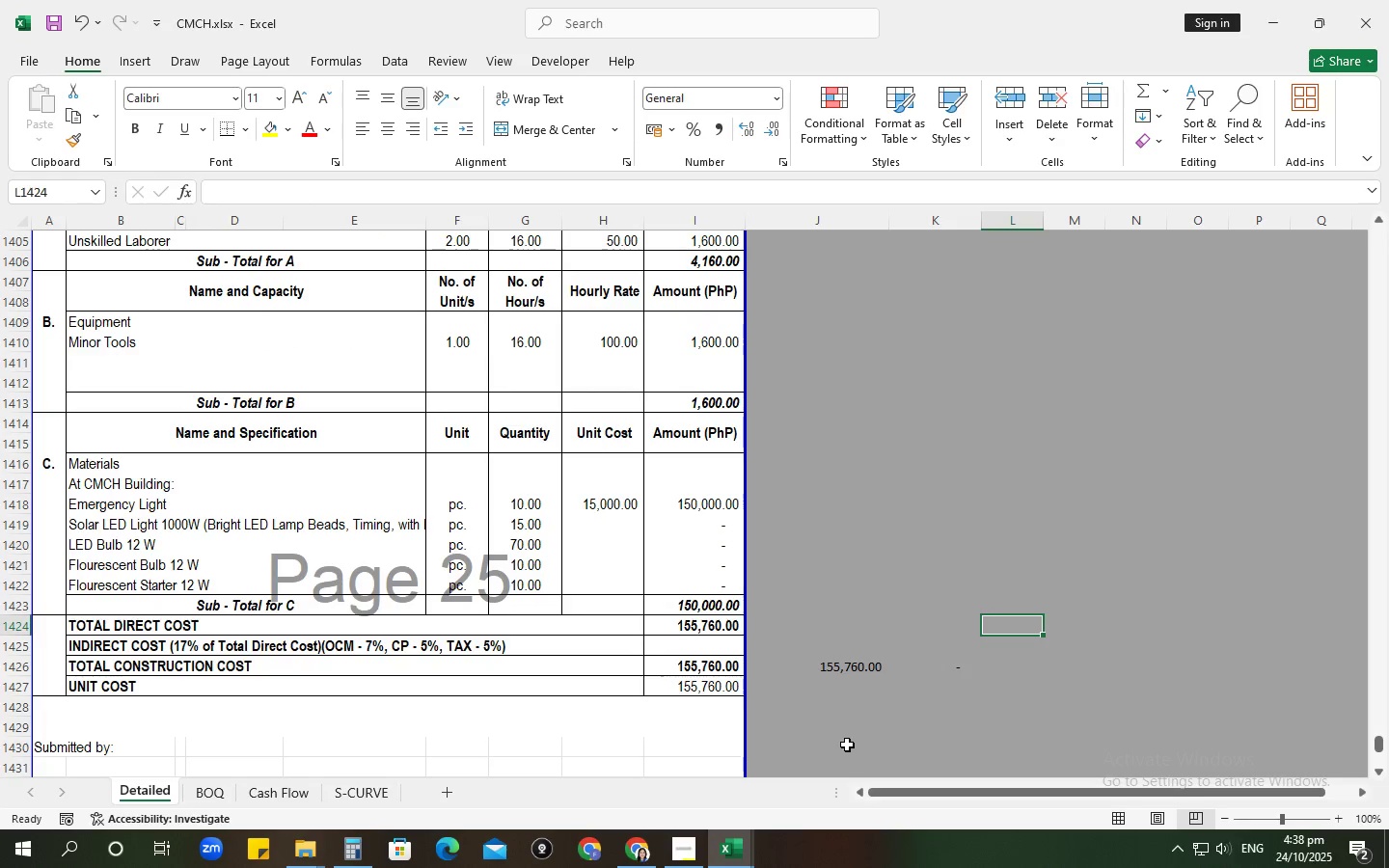 
key(Control+ControlRight)
 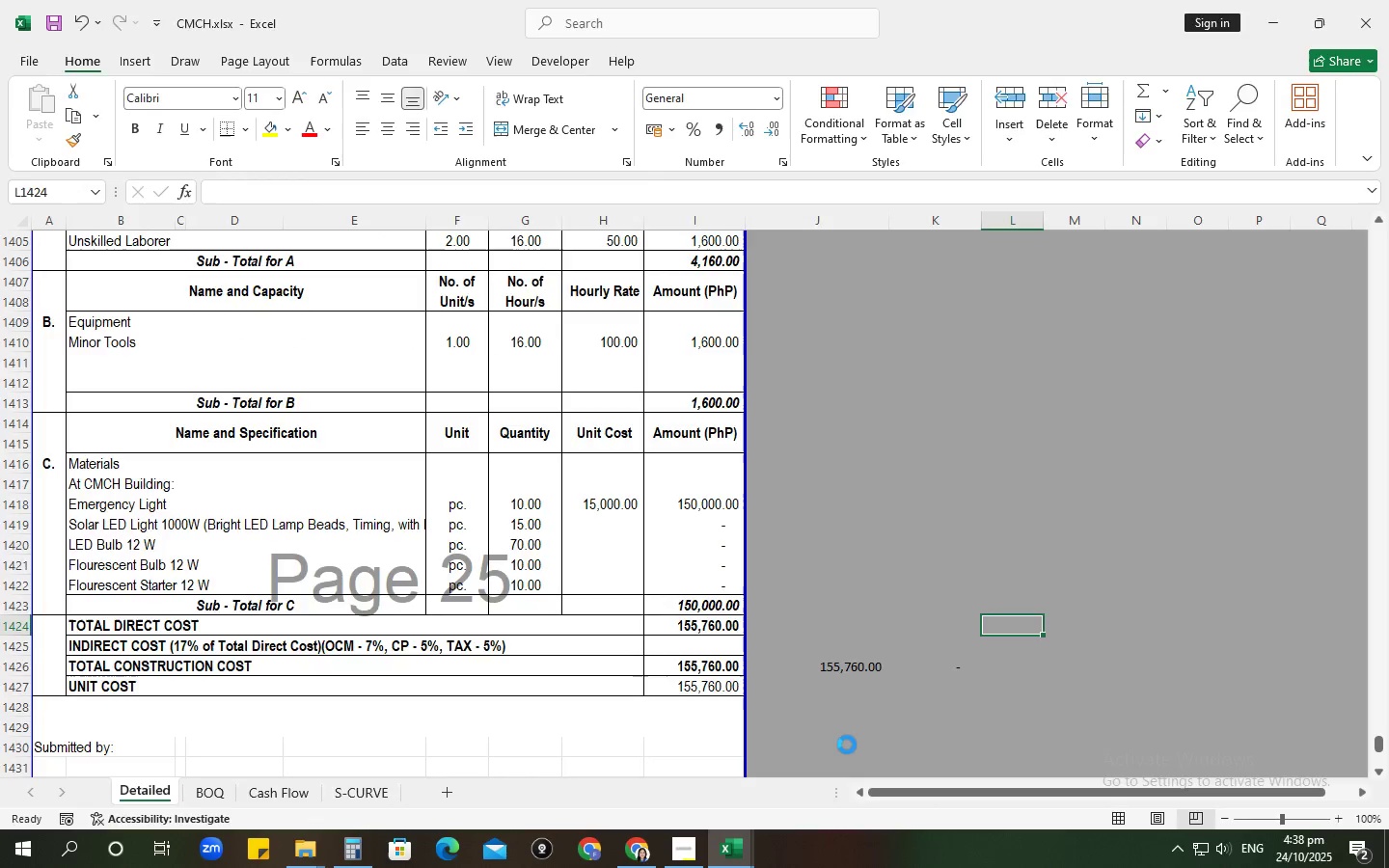 
key(Control+P)
 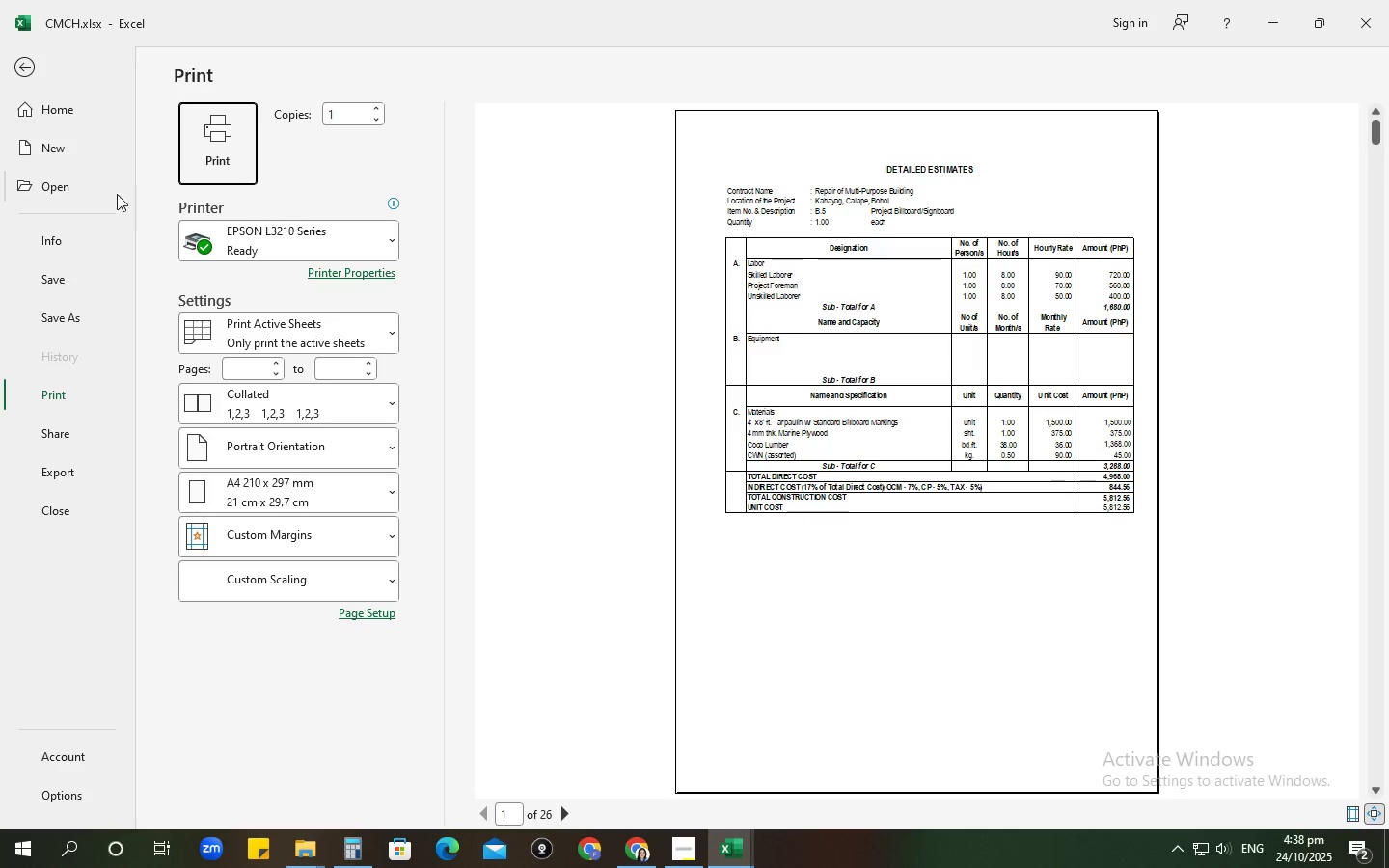 
left_click([221, 235])
 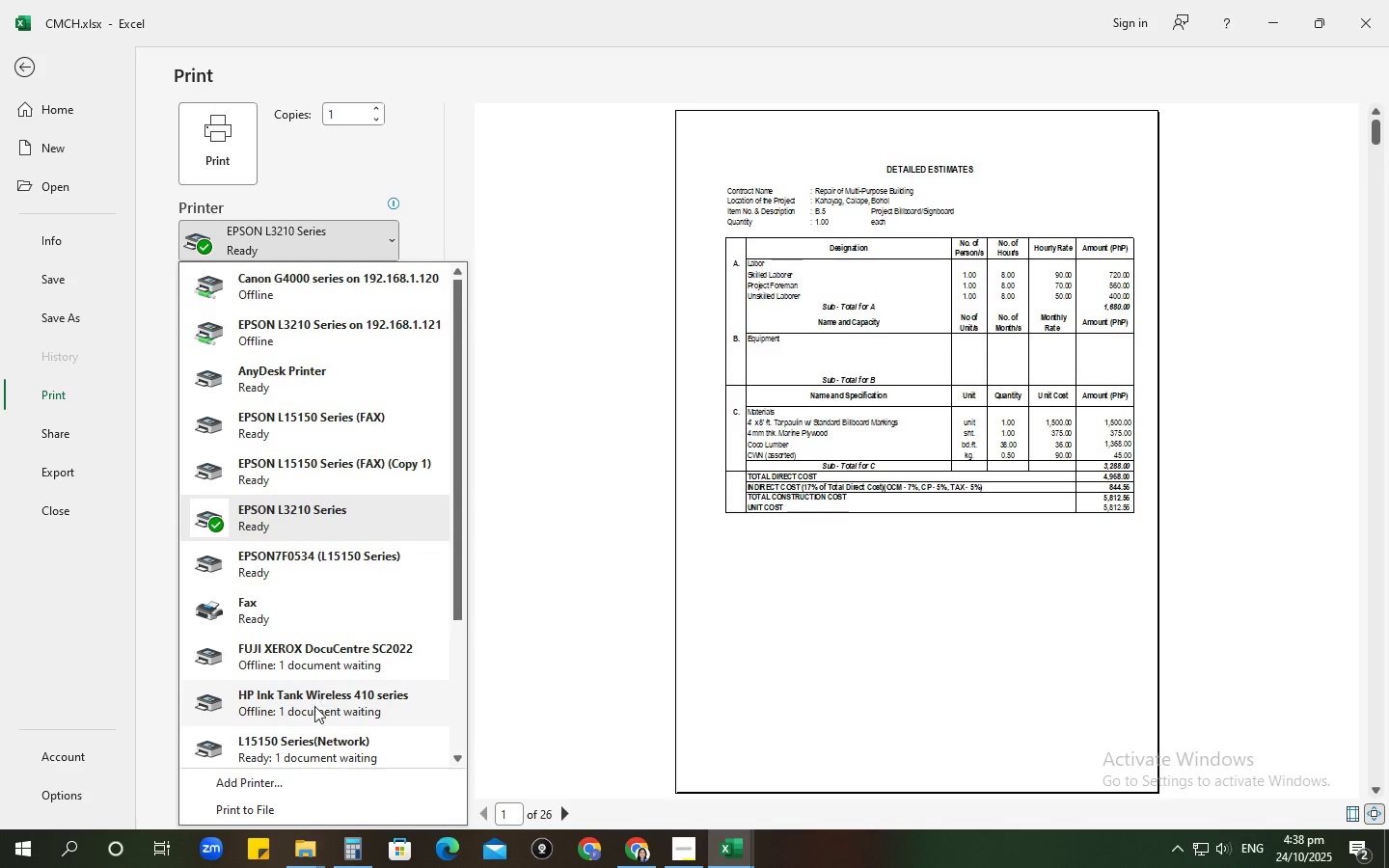 
scroll: coordinate [311, 693], scroll_direction: down, amount: 1.0
 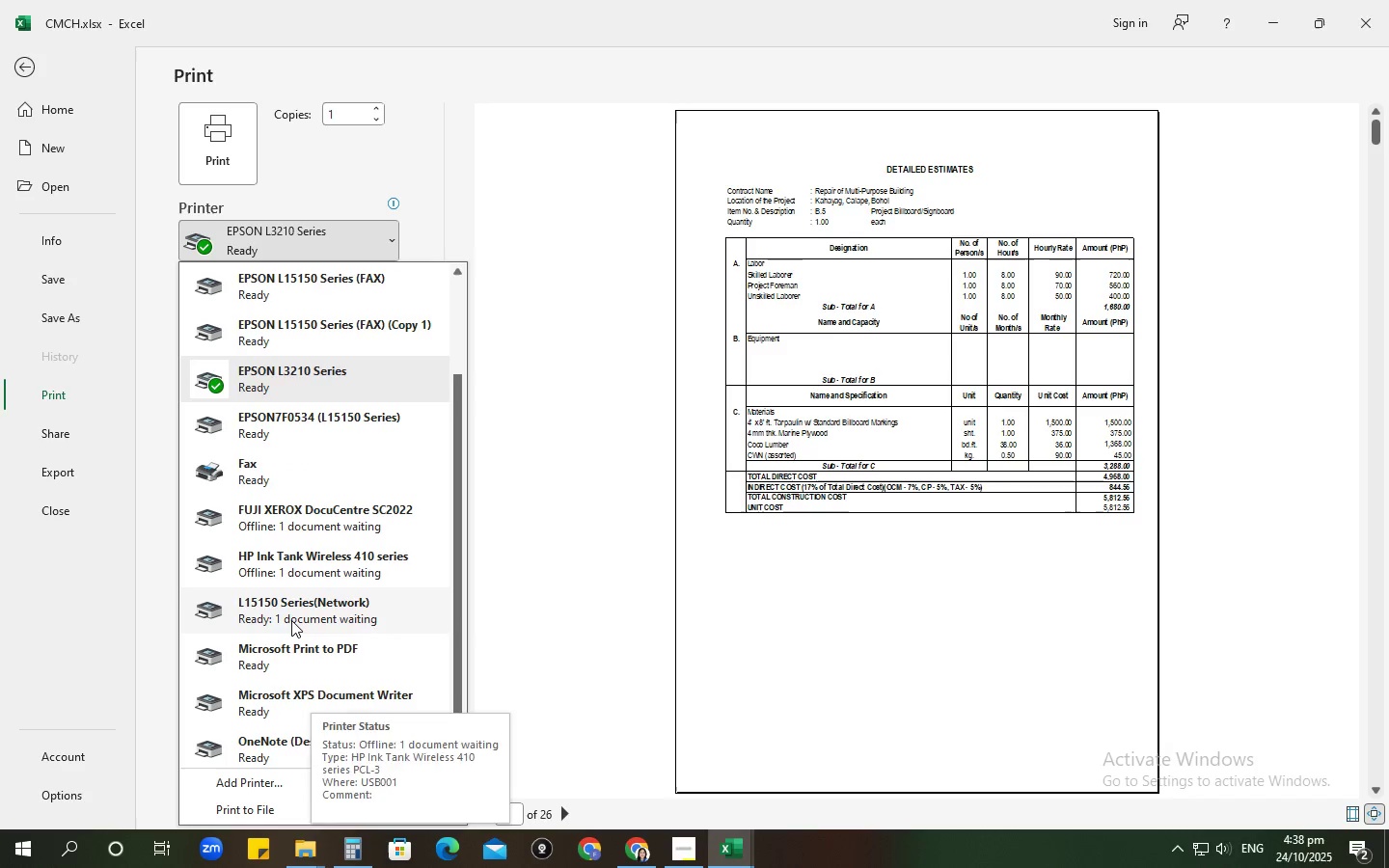 
left_click([291, 620])
 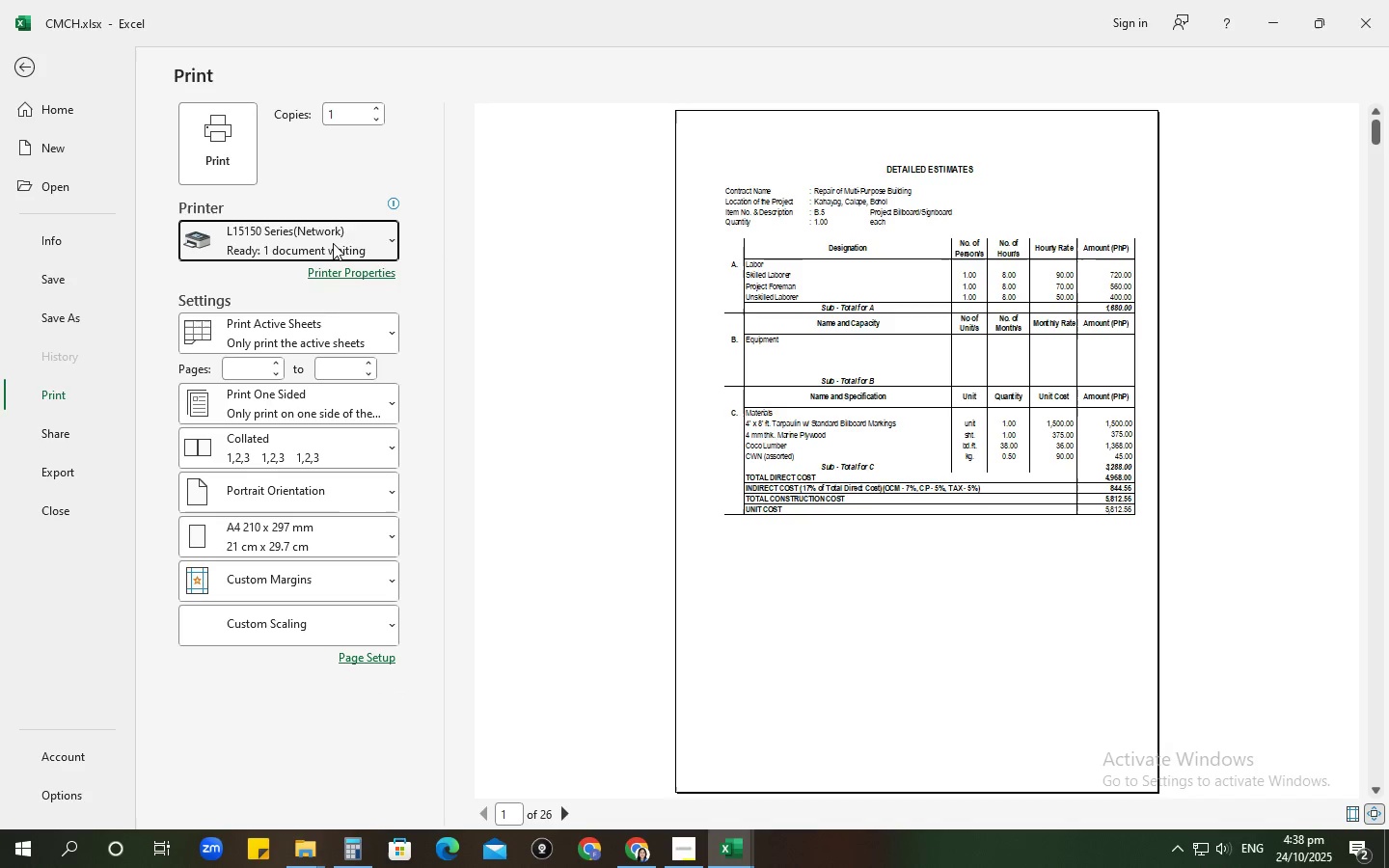 
left_click([333, 241])
 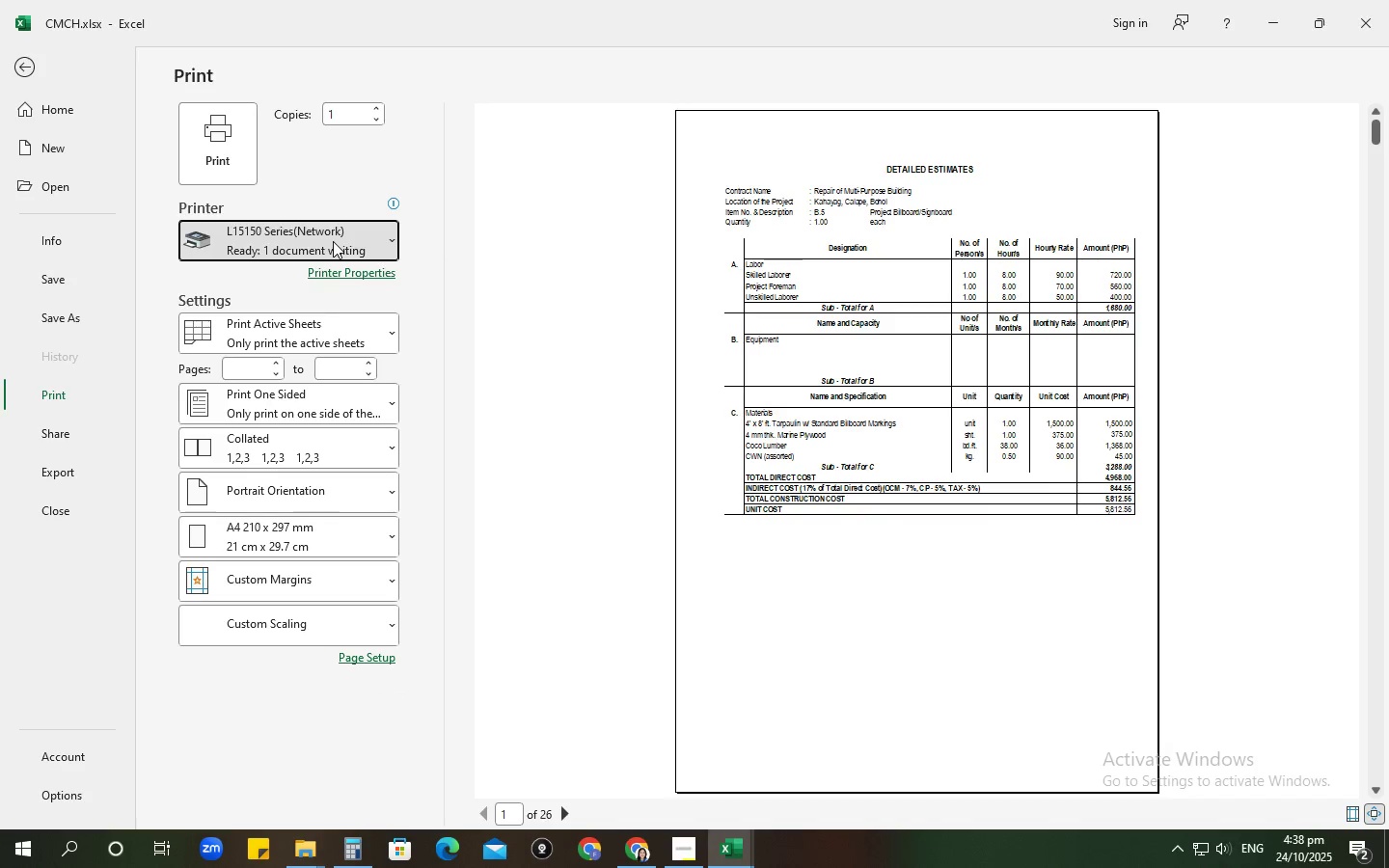 
left_click([333, 241])
 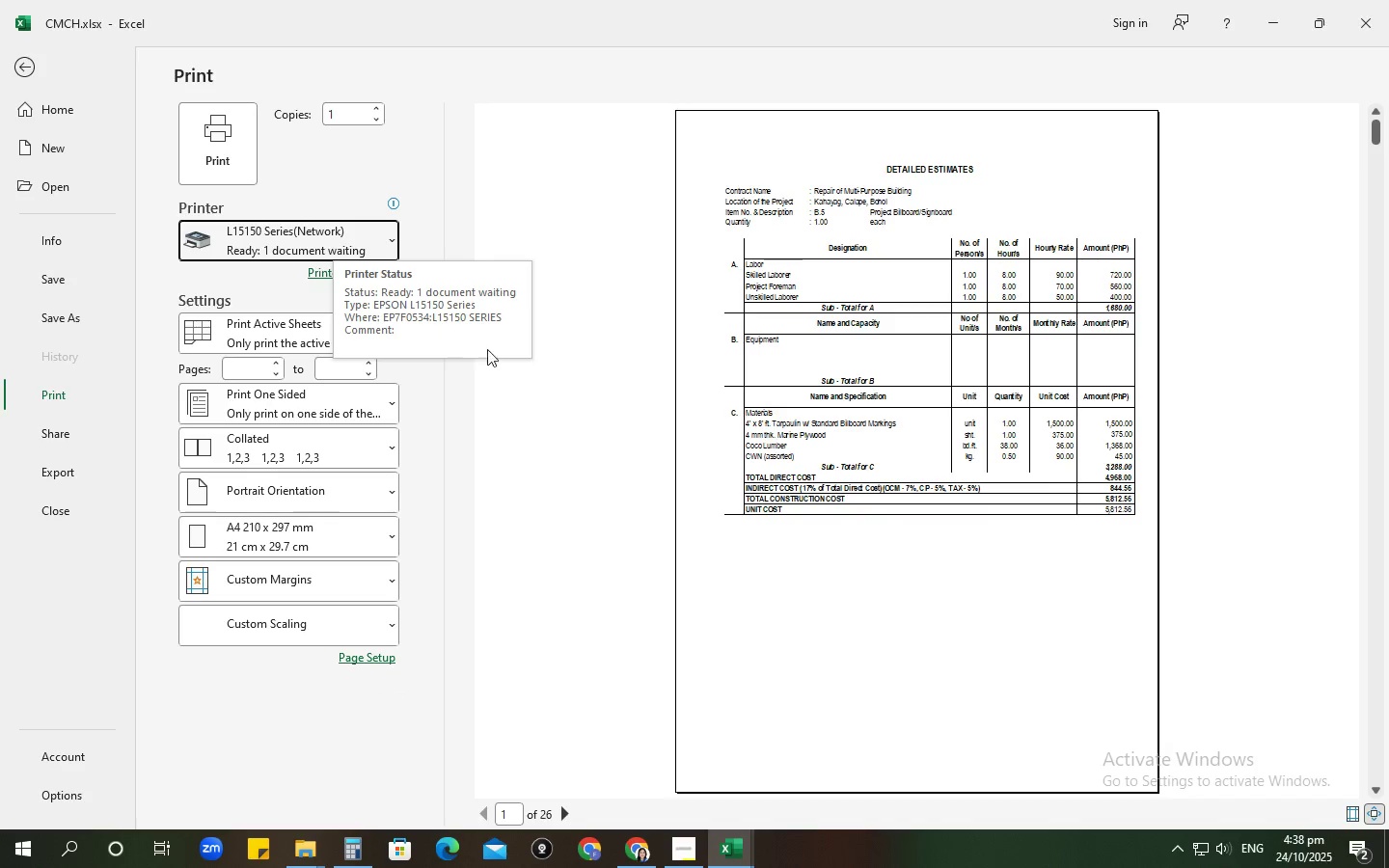 
left_click([562, 379])
 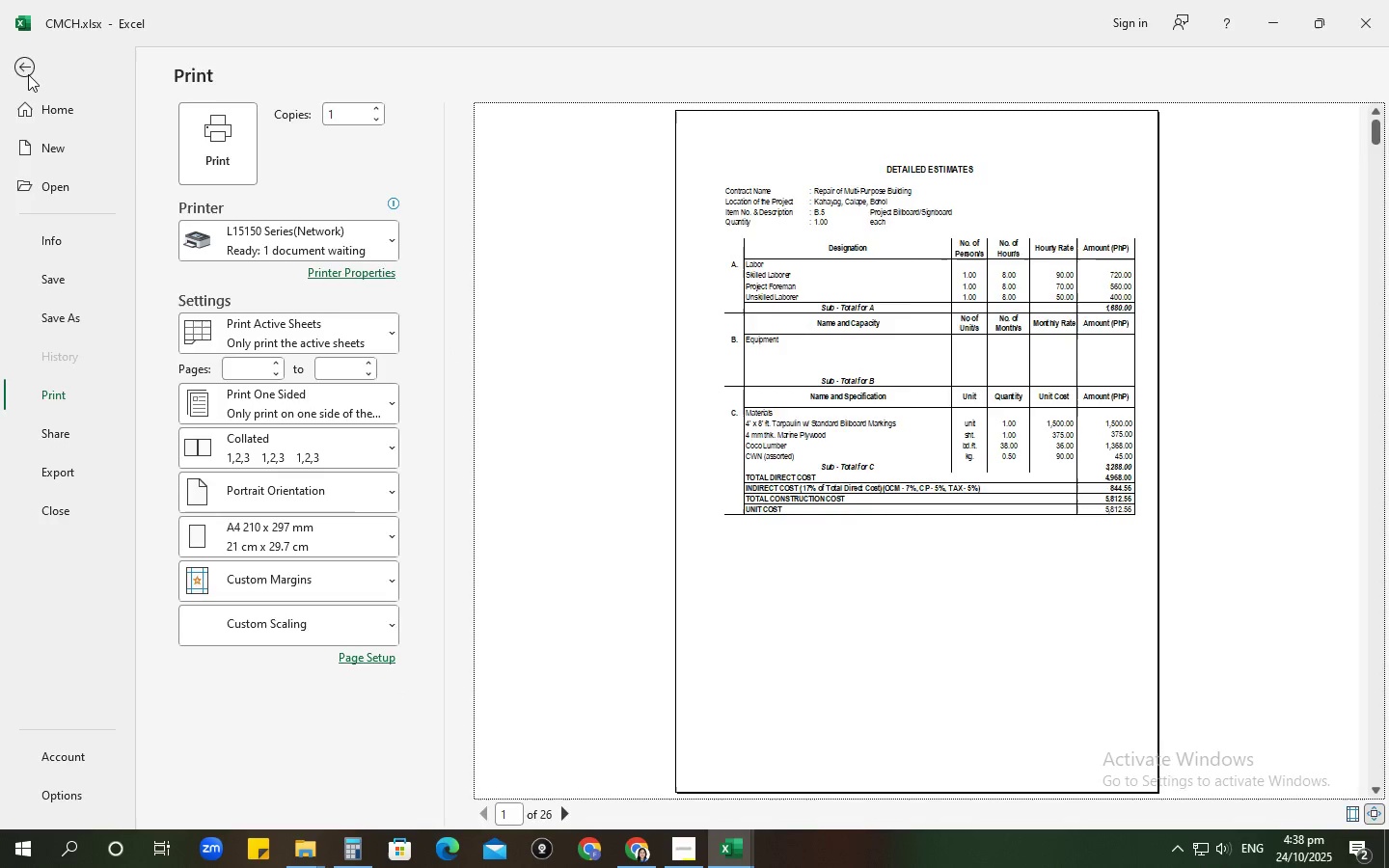 
left_click([28, 74])
 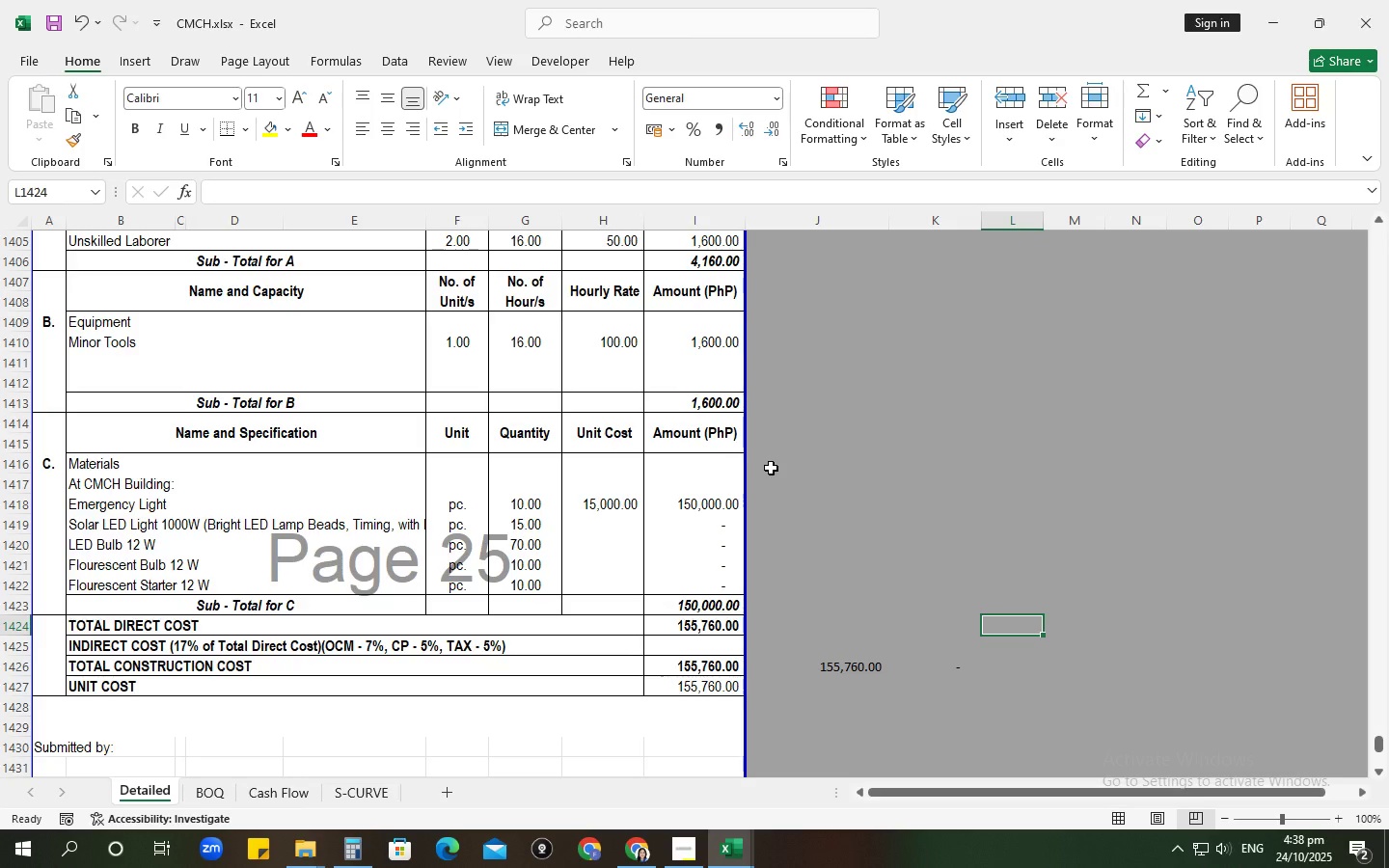 
scroll: coordinate [776, 475], scroll_direction: down, amount: 2.0
 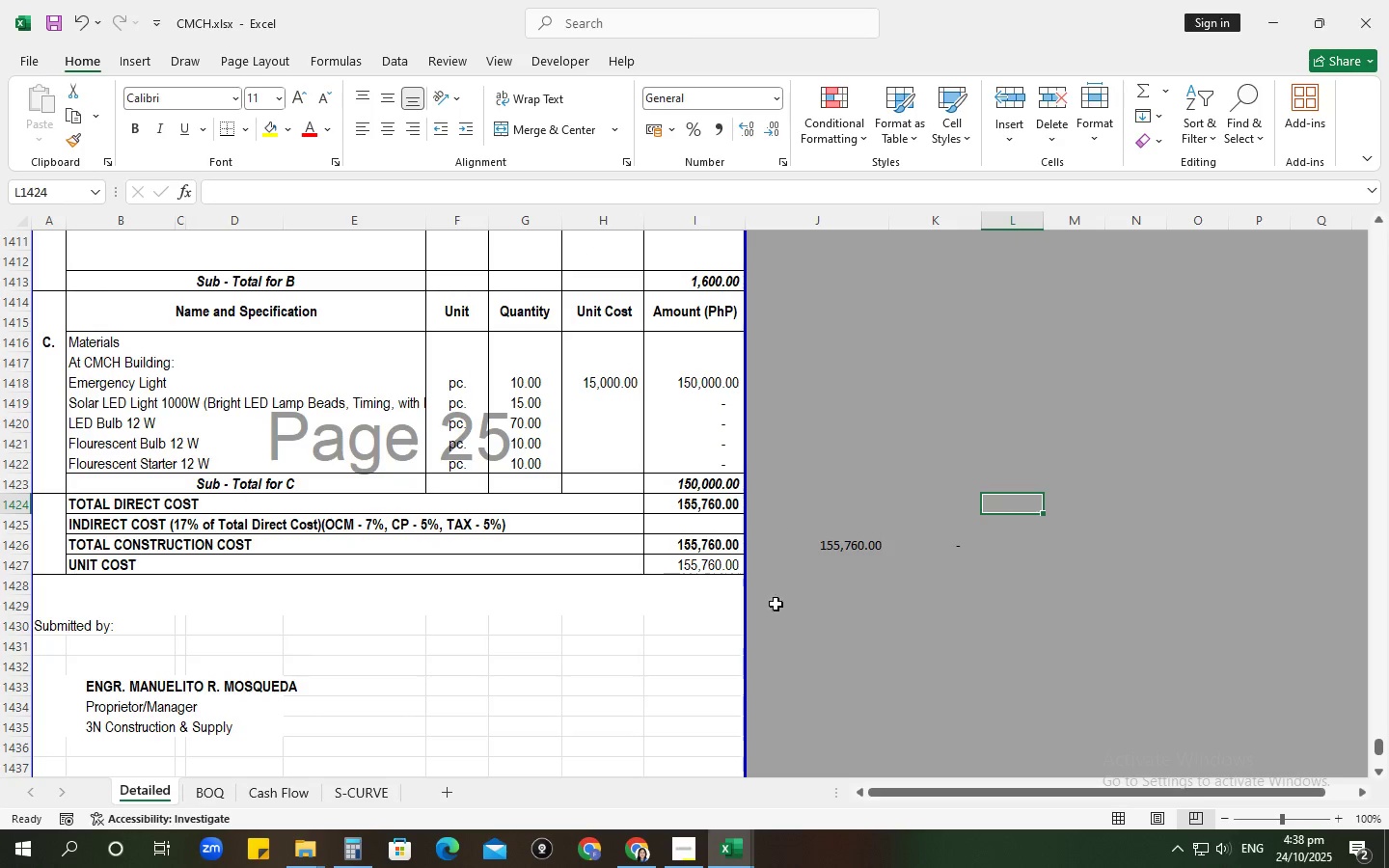 
left_click([732, 852])
 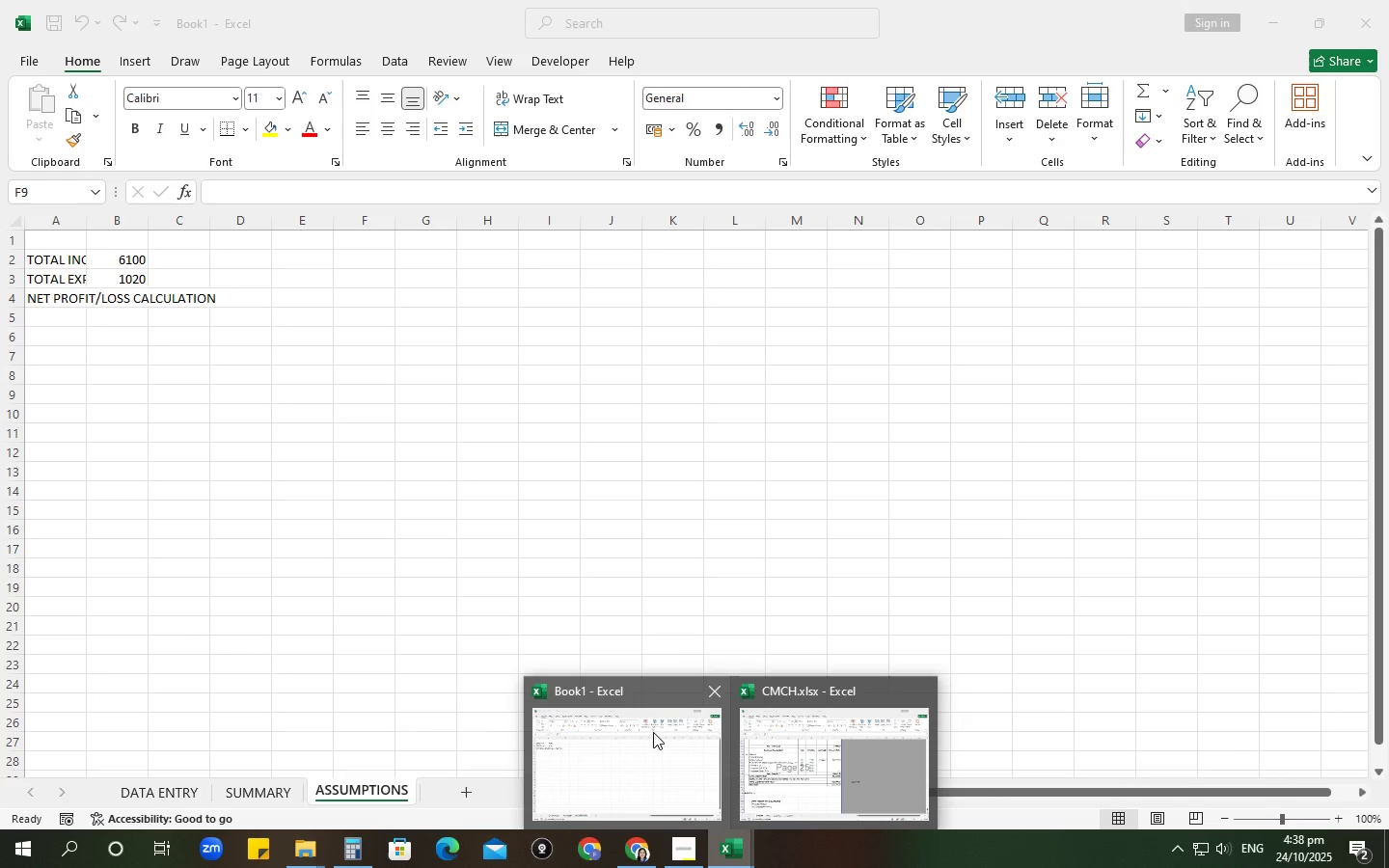 
left_click([651, 728])
 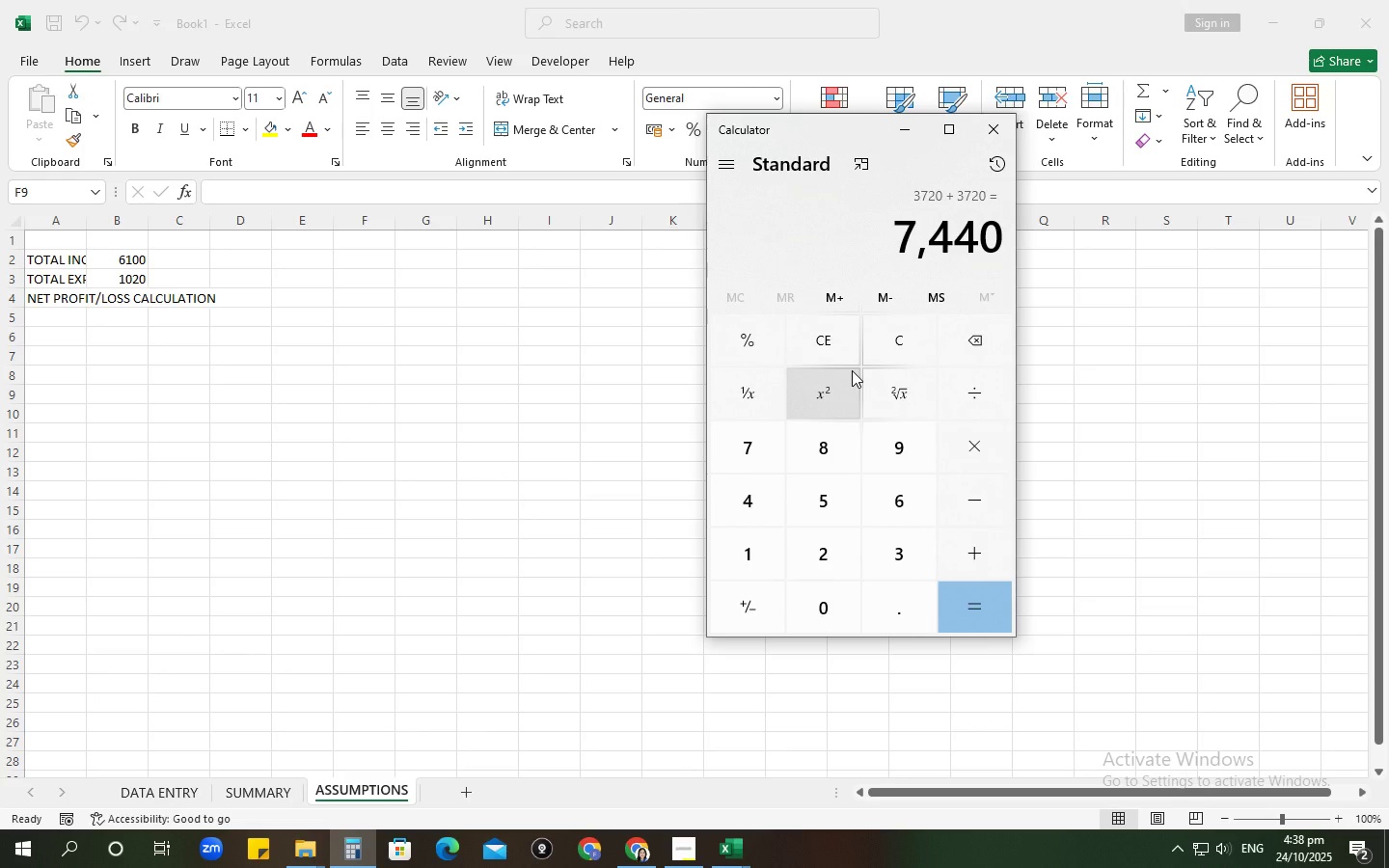 
wait(6.21)
 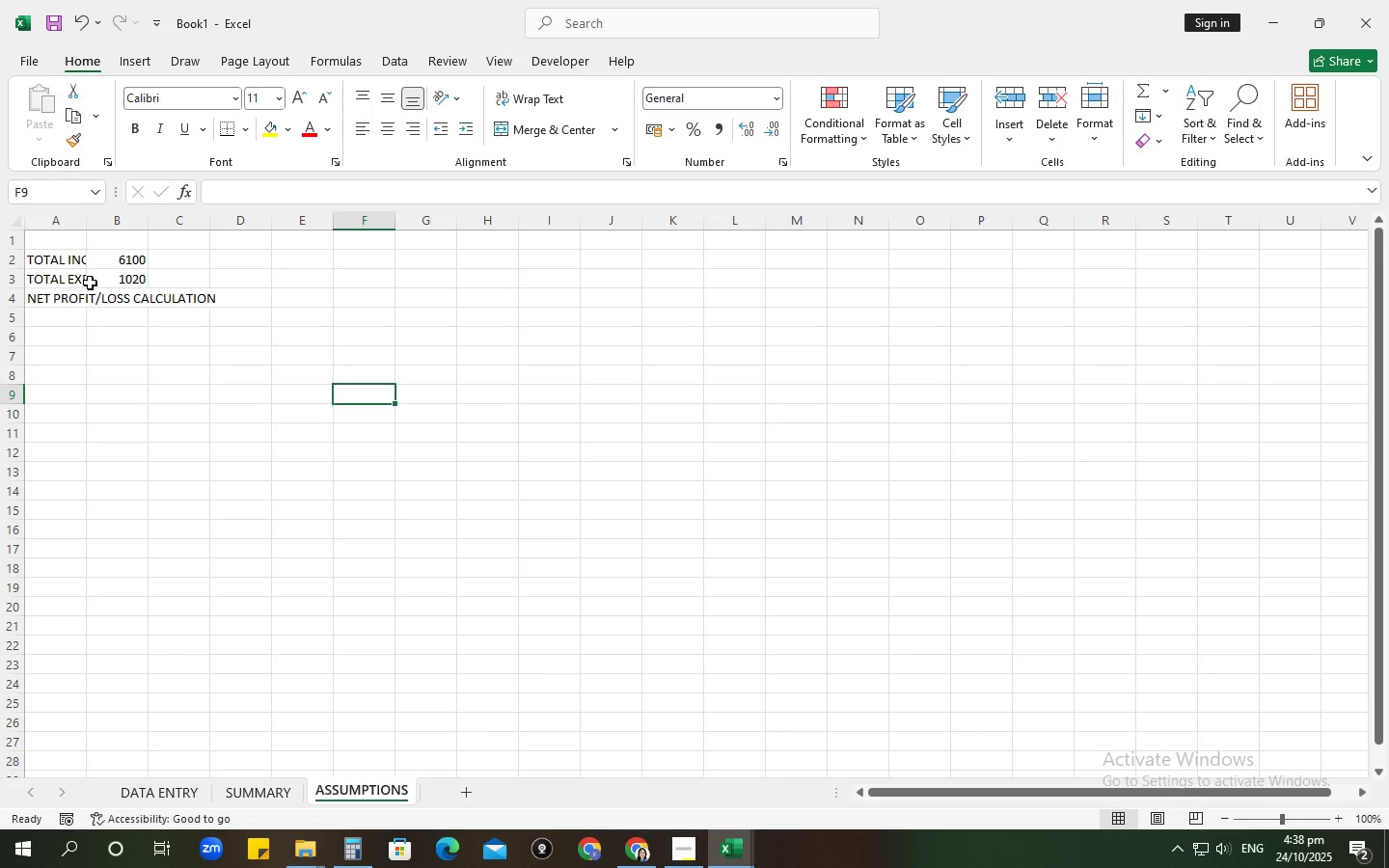 
key(Numpad2)
 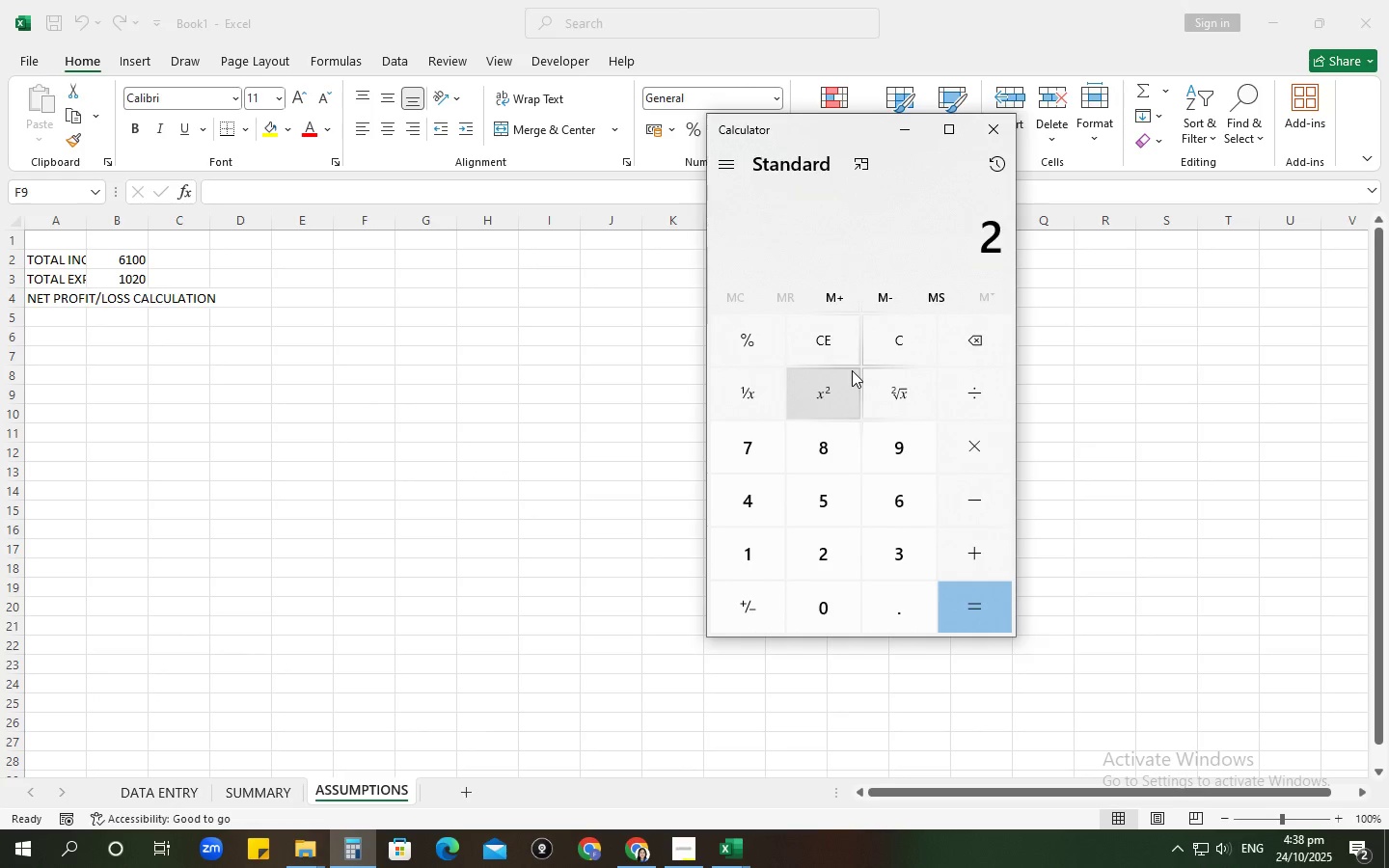 
key(Numpad0)
 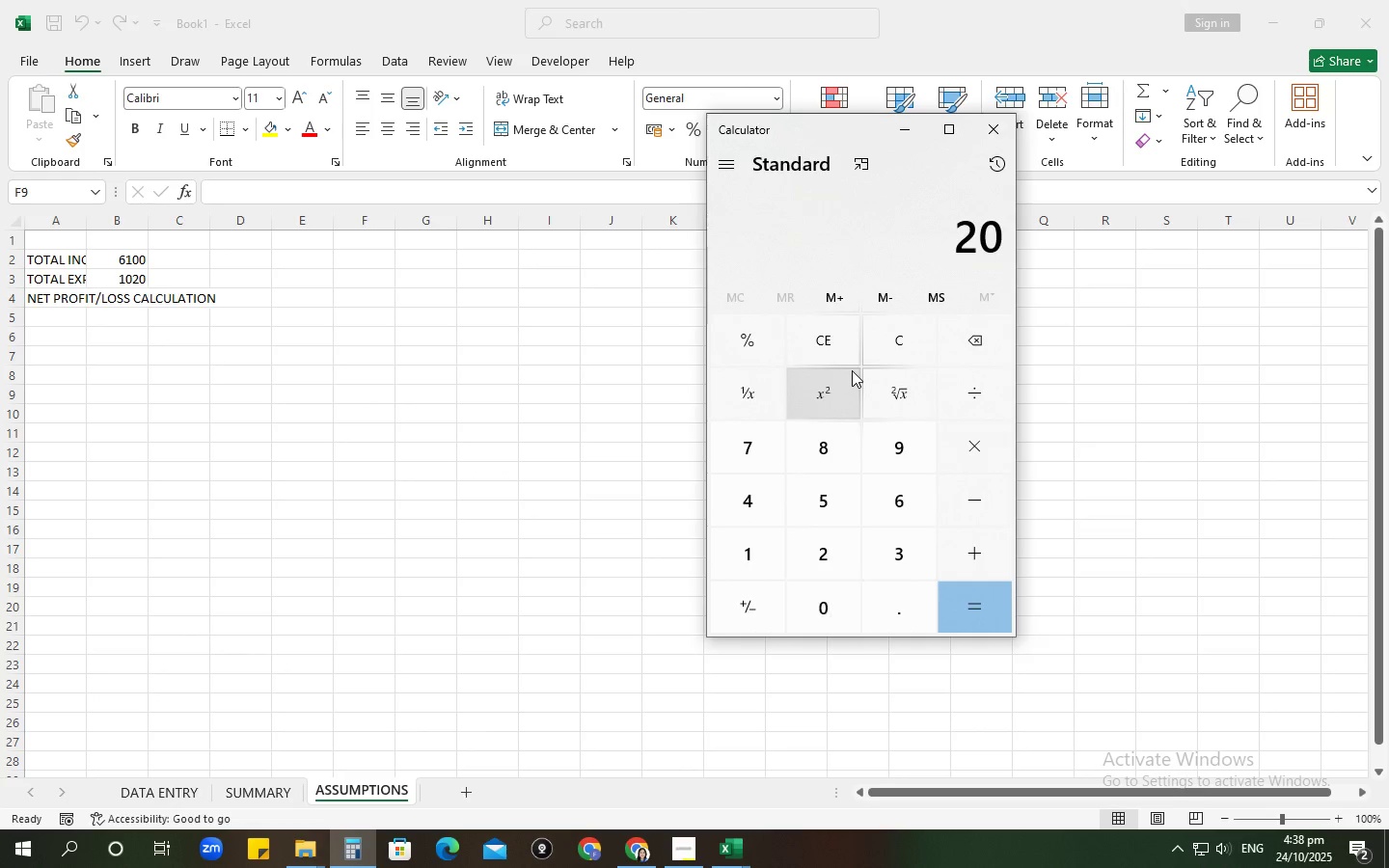 
key(Numpad0)
 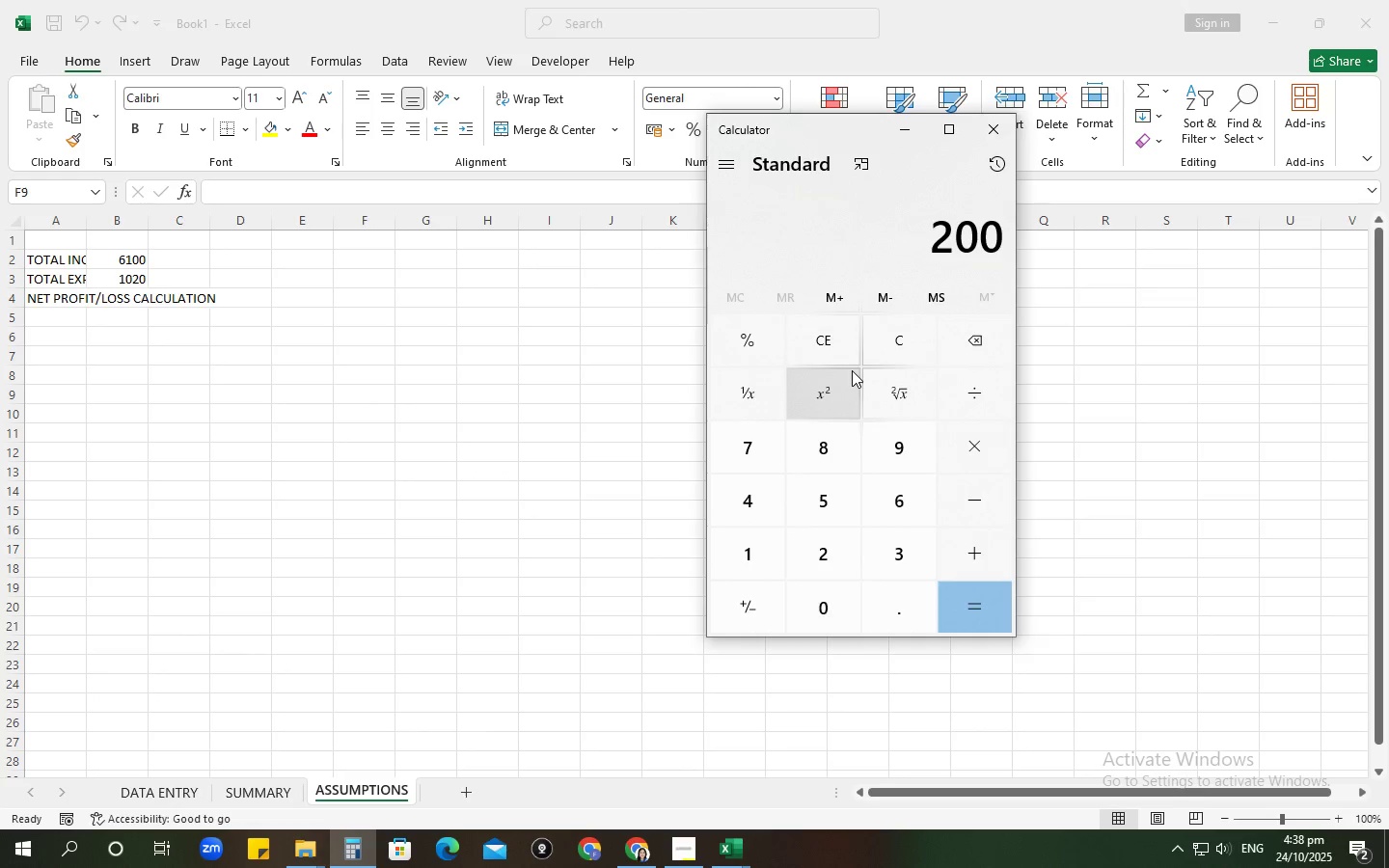 
key(NumpadAdd)
 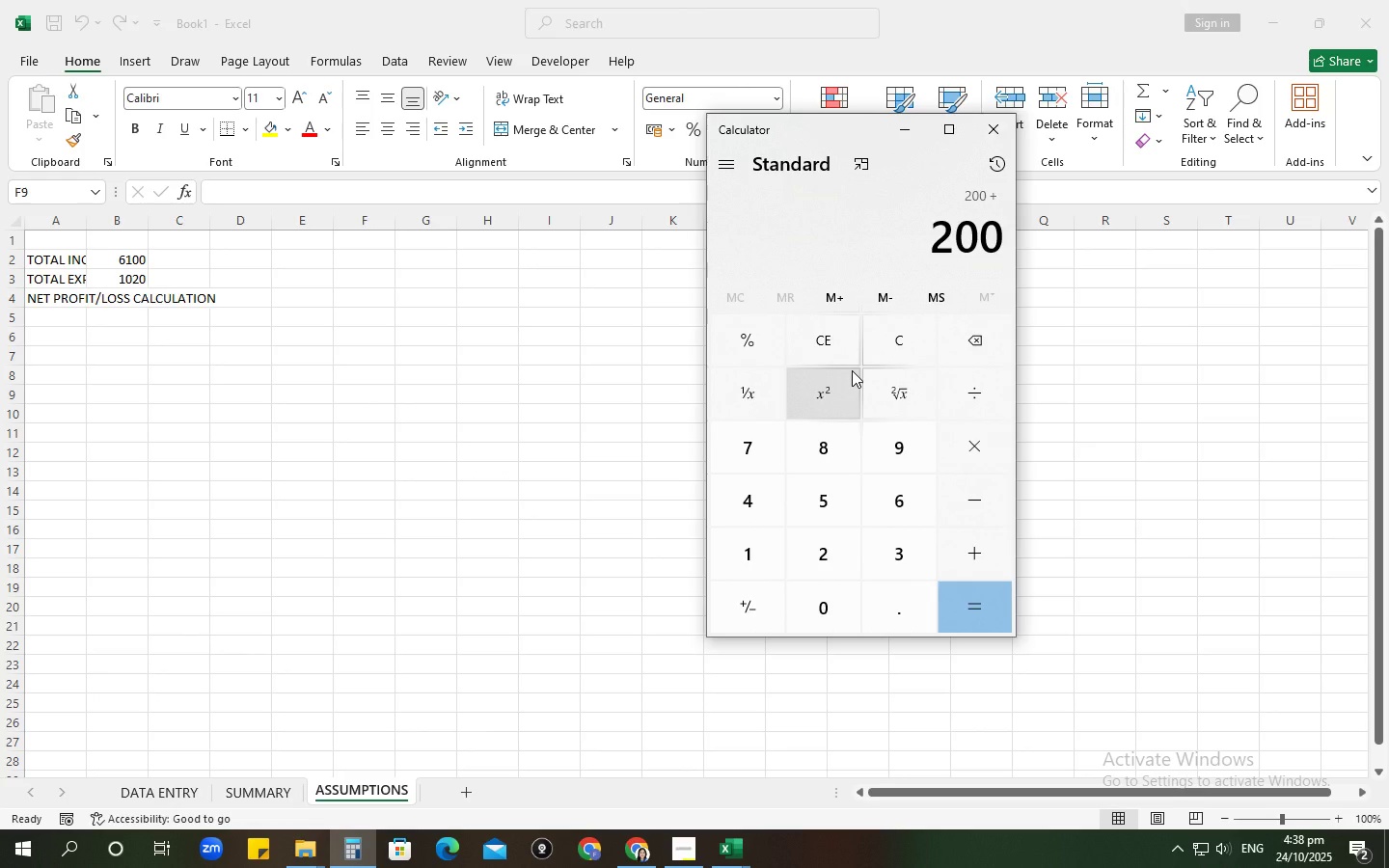 
key(Numpad1)
 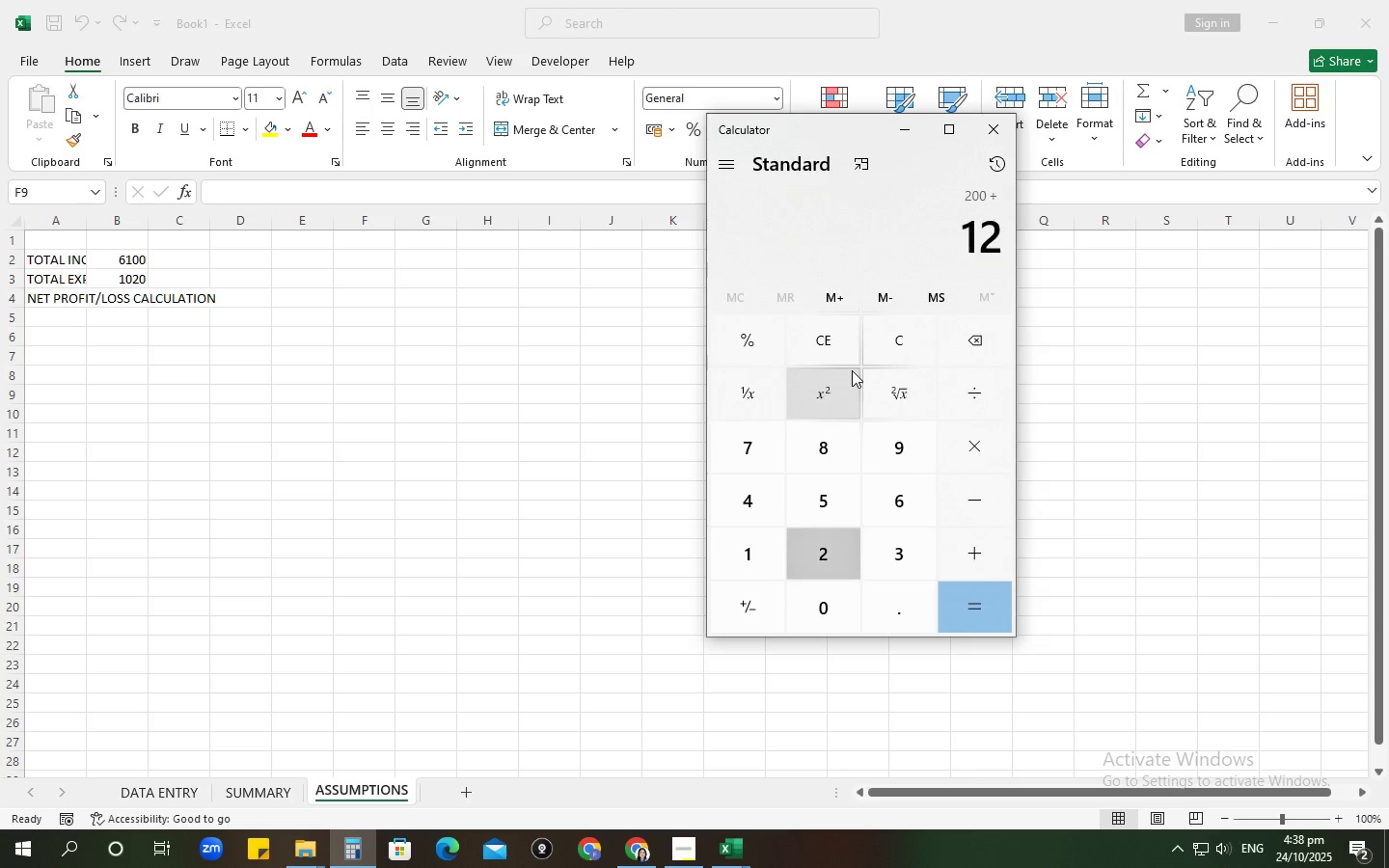 
key(Numpad2)
 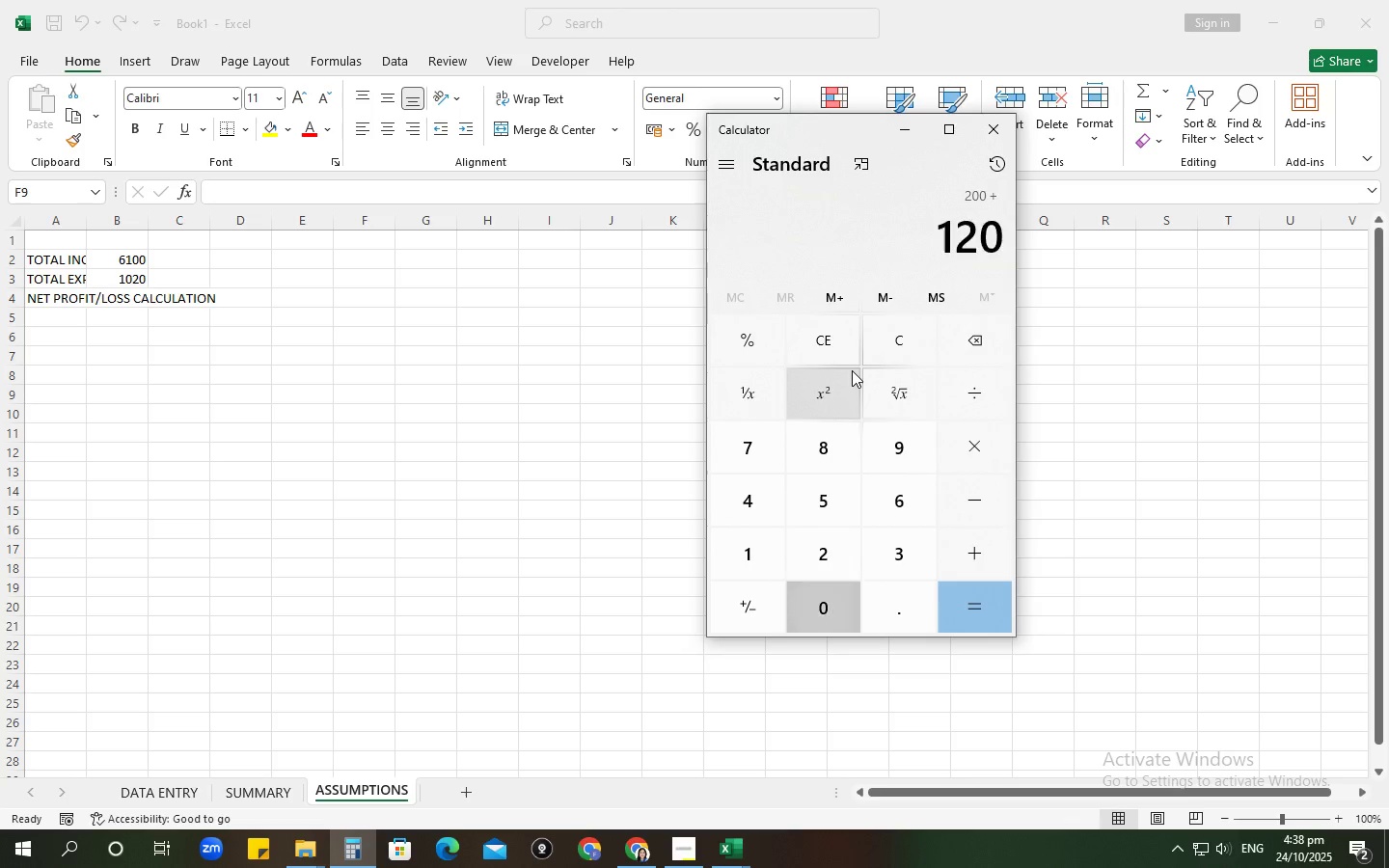 
key(Numpad0)
 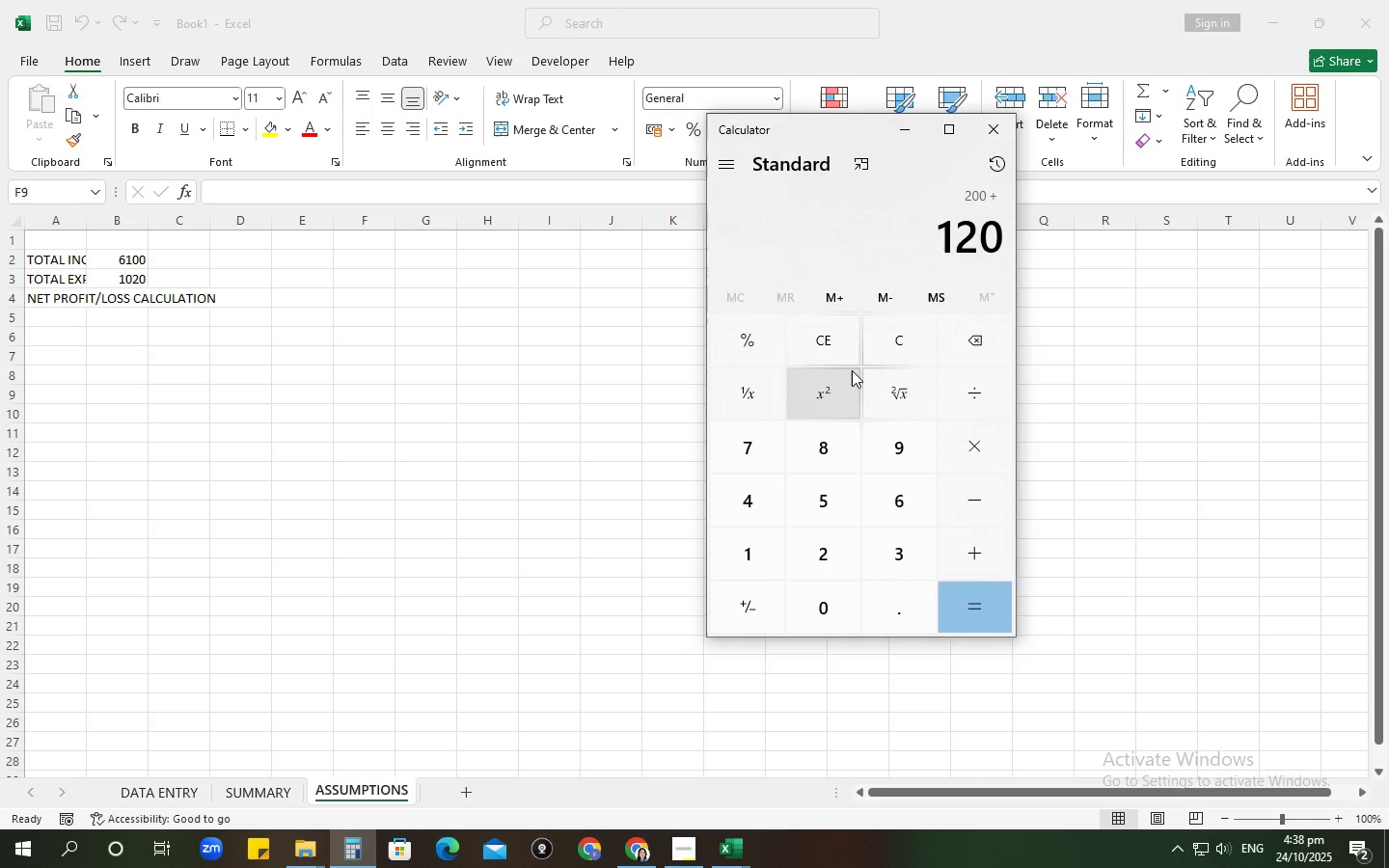 
key(NumpadAdd)
 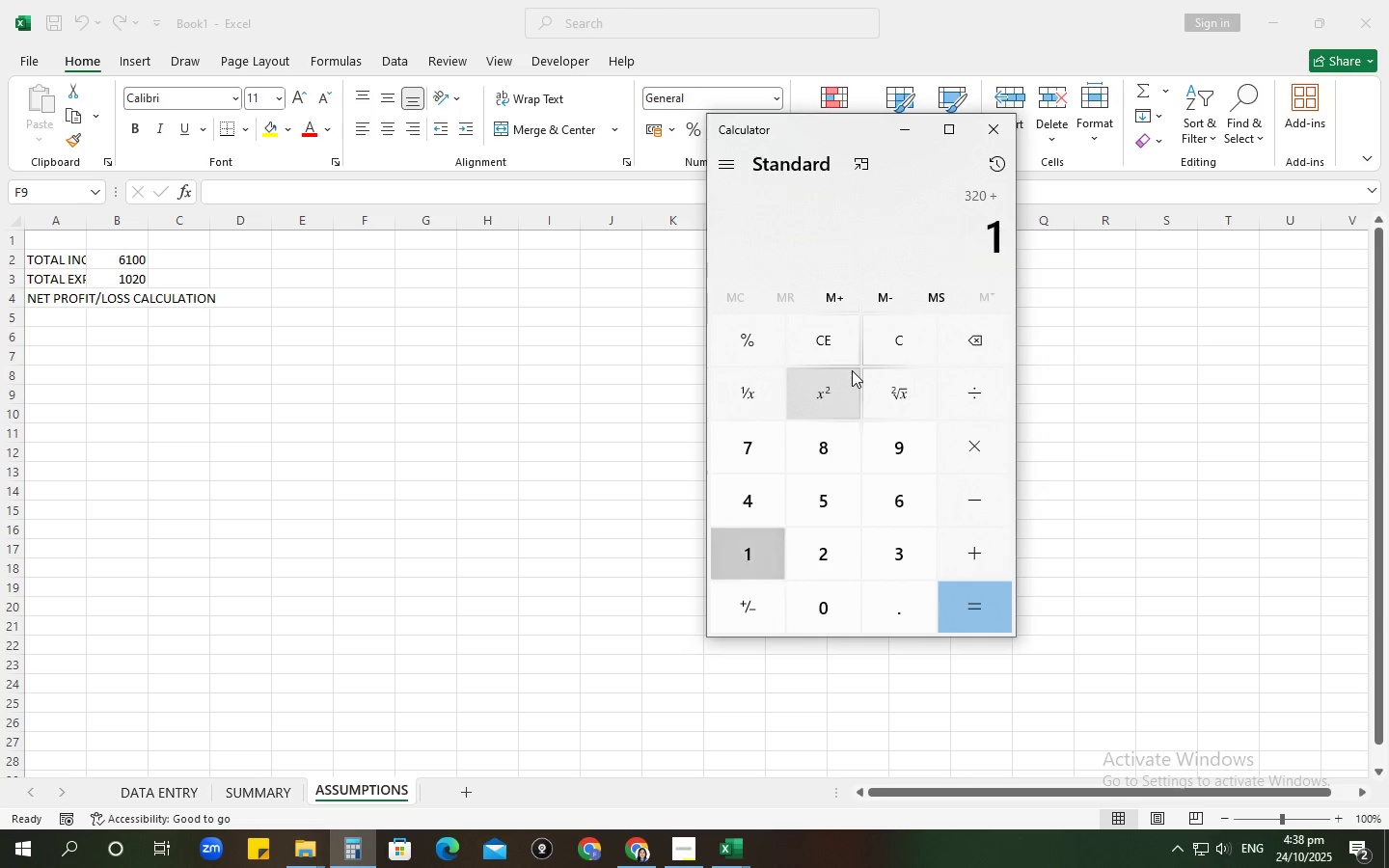 
key(Numpad1)
 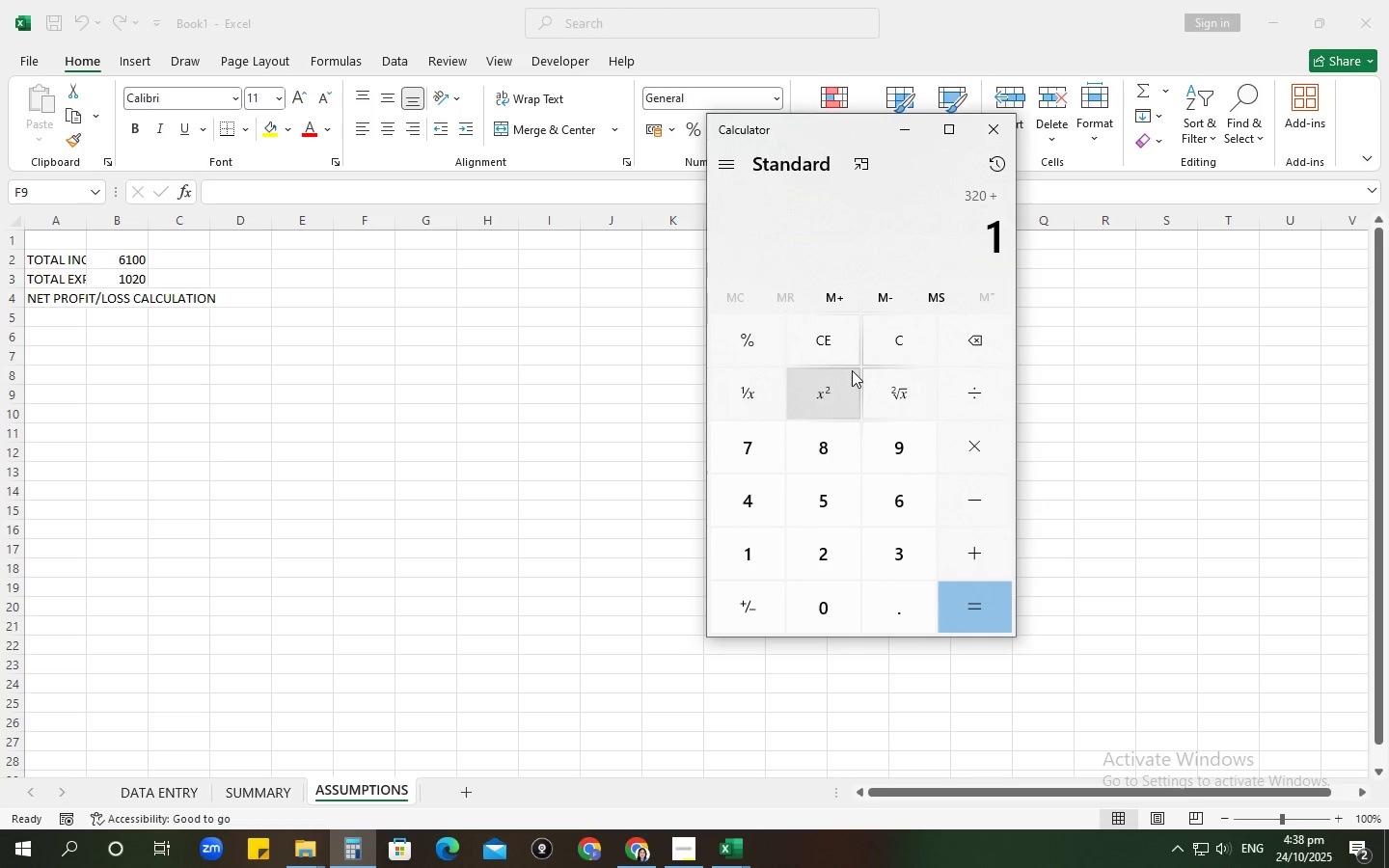 
key(Numpad0)
 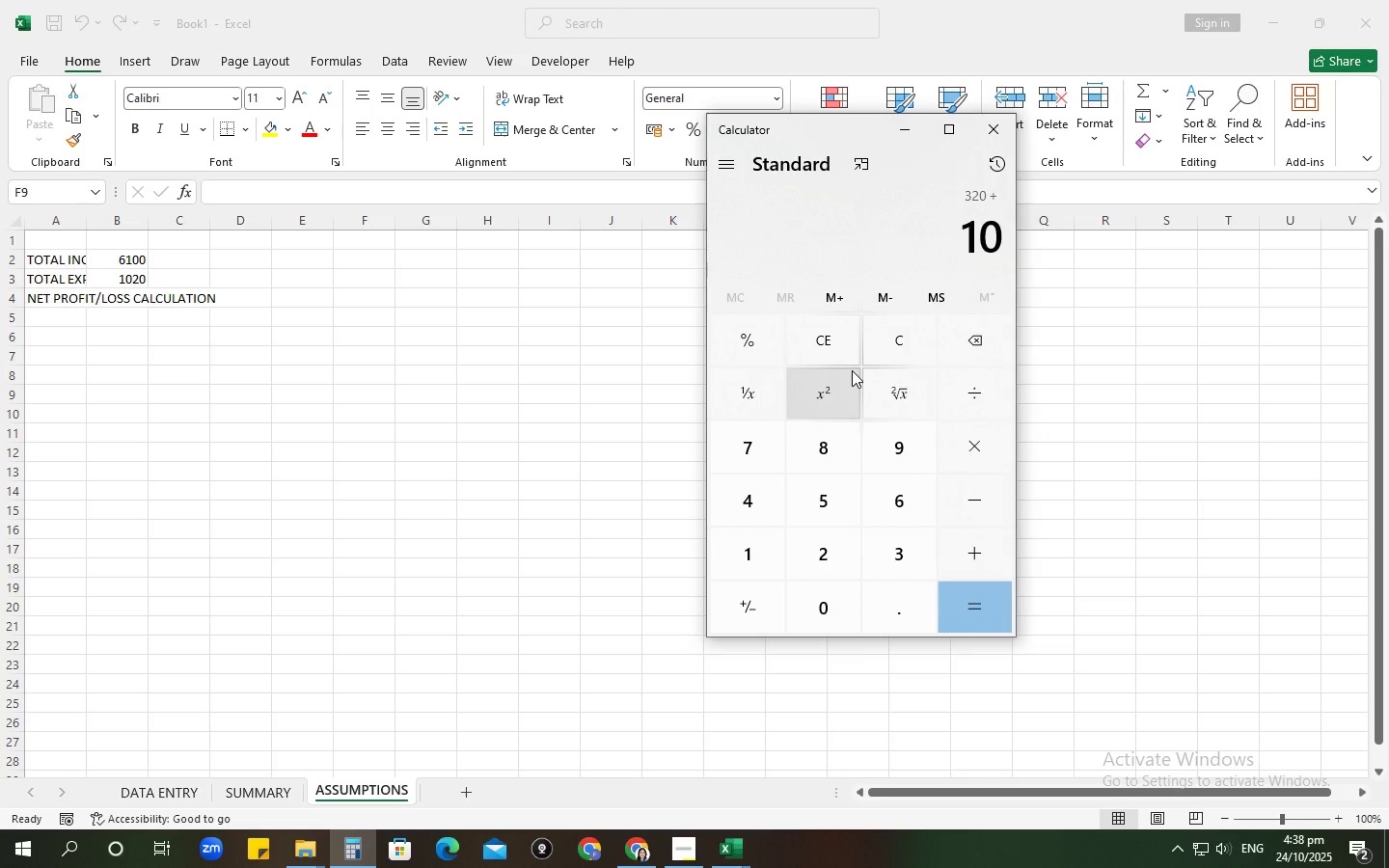 
key(Numpad0)
 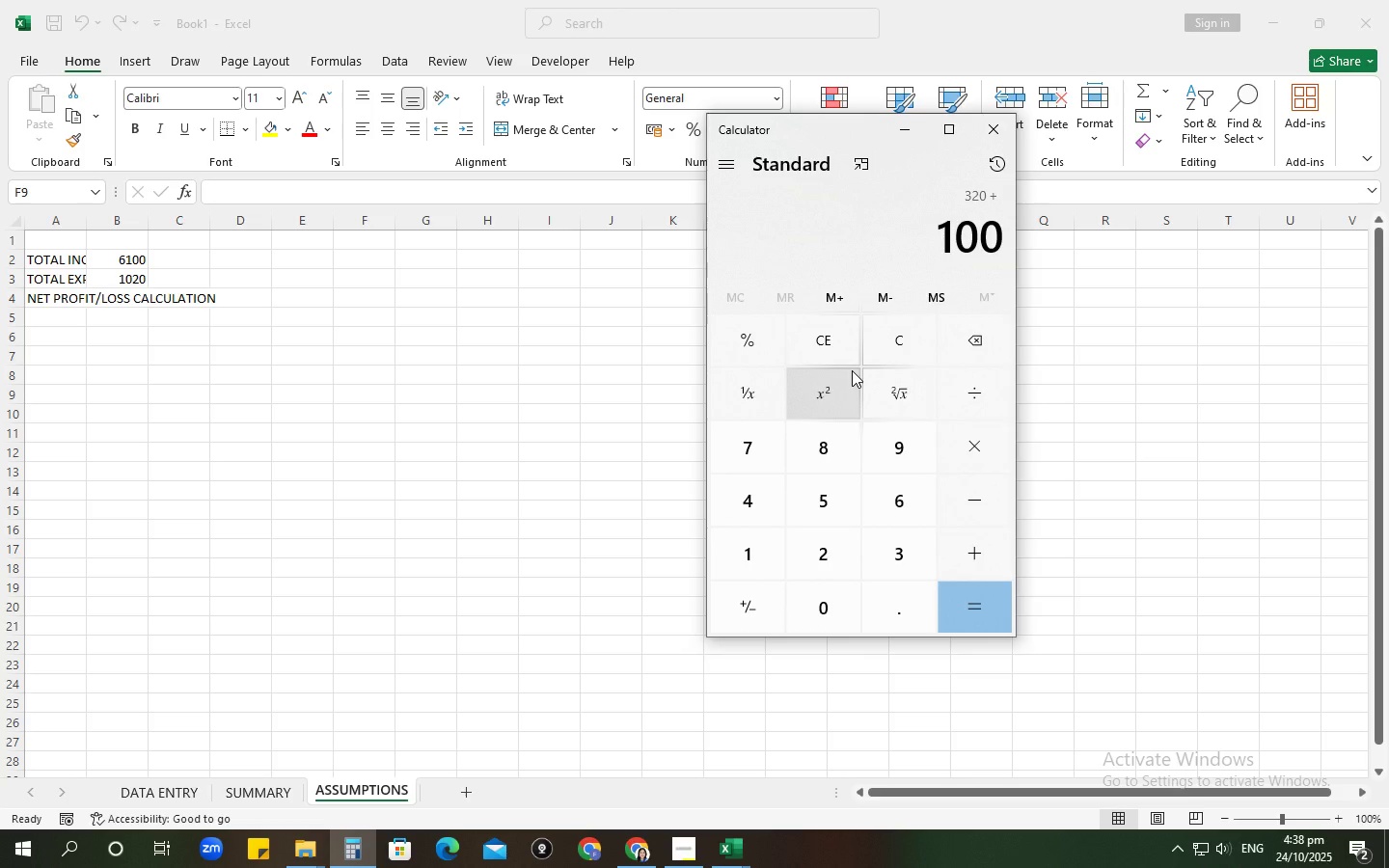 
key(NumpadAdd)
 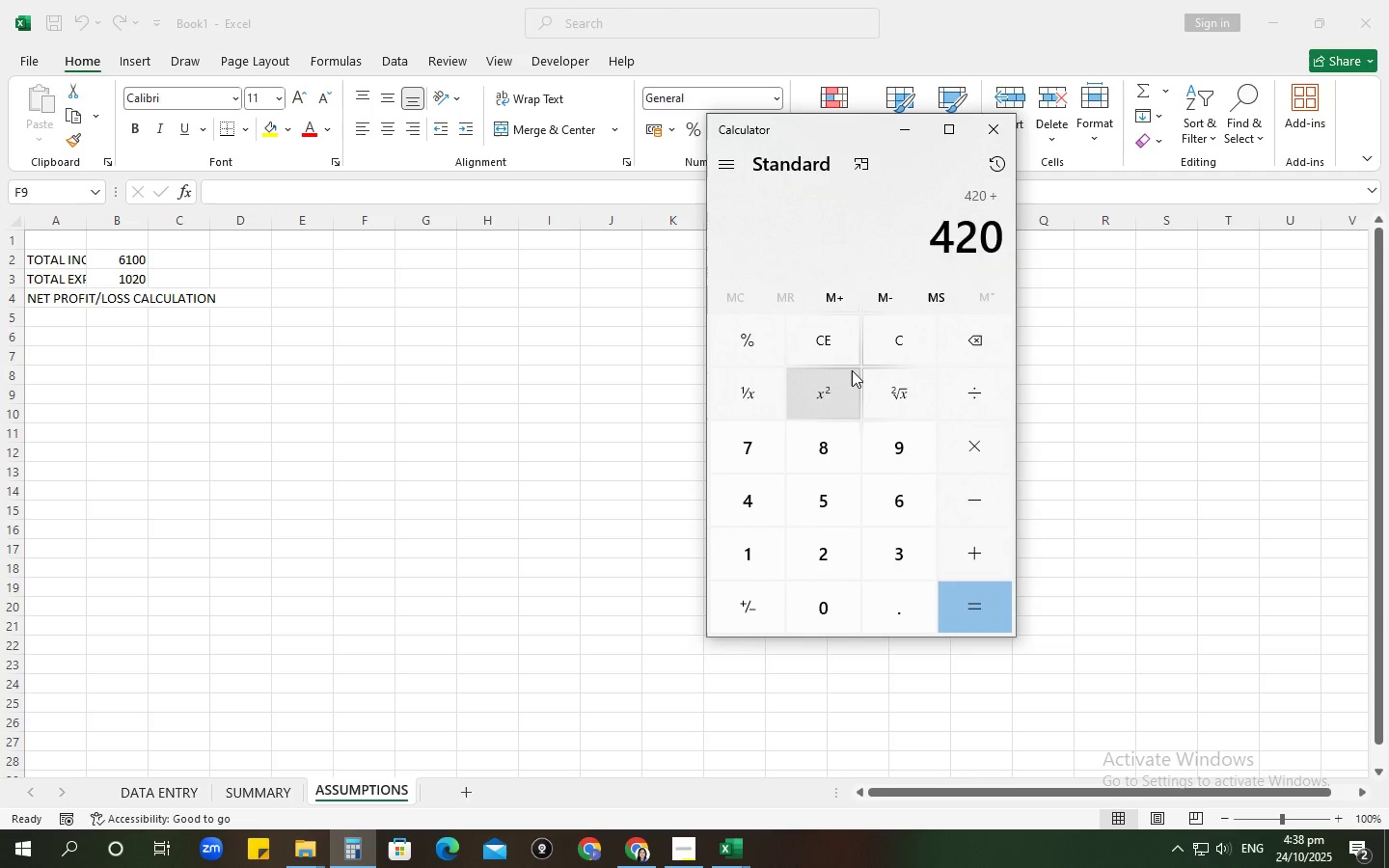 
key(Numpad3)
 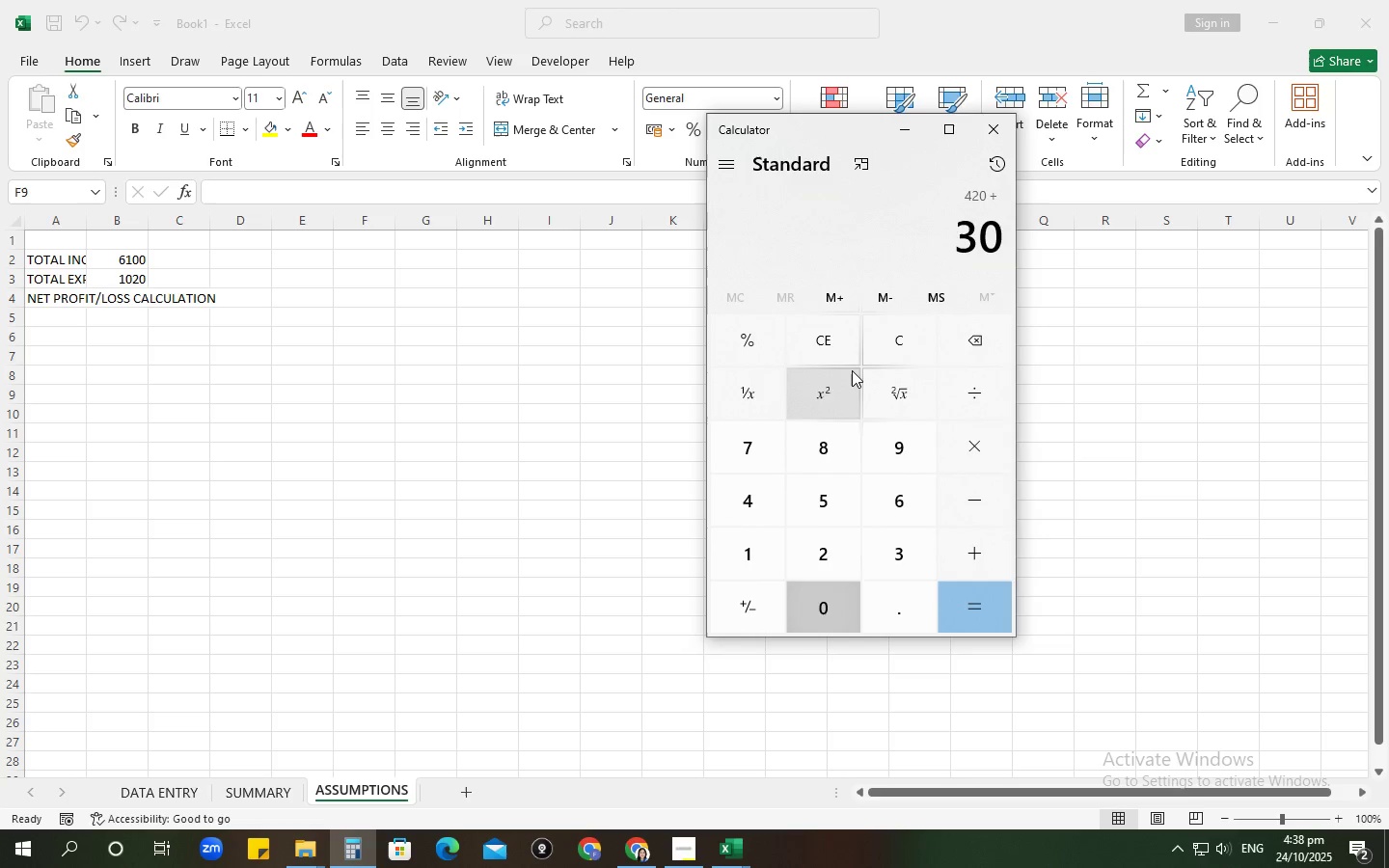 
key(Numpad0)
 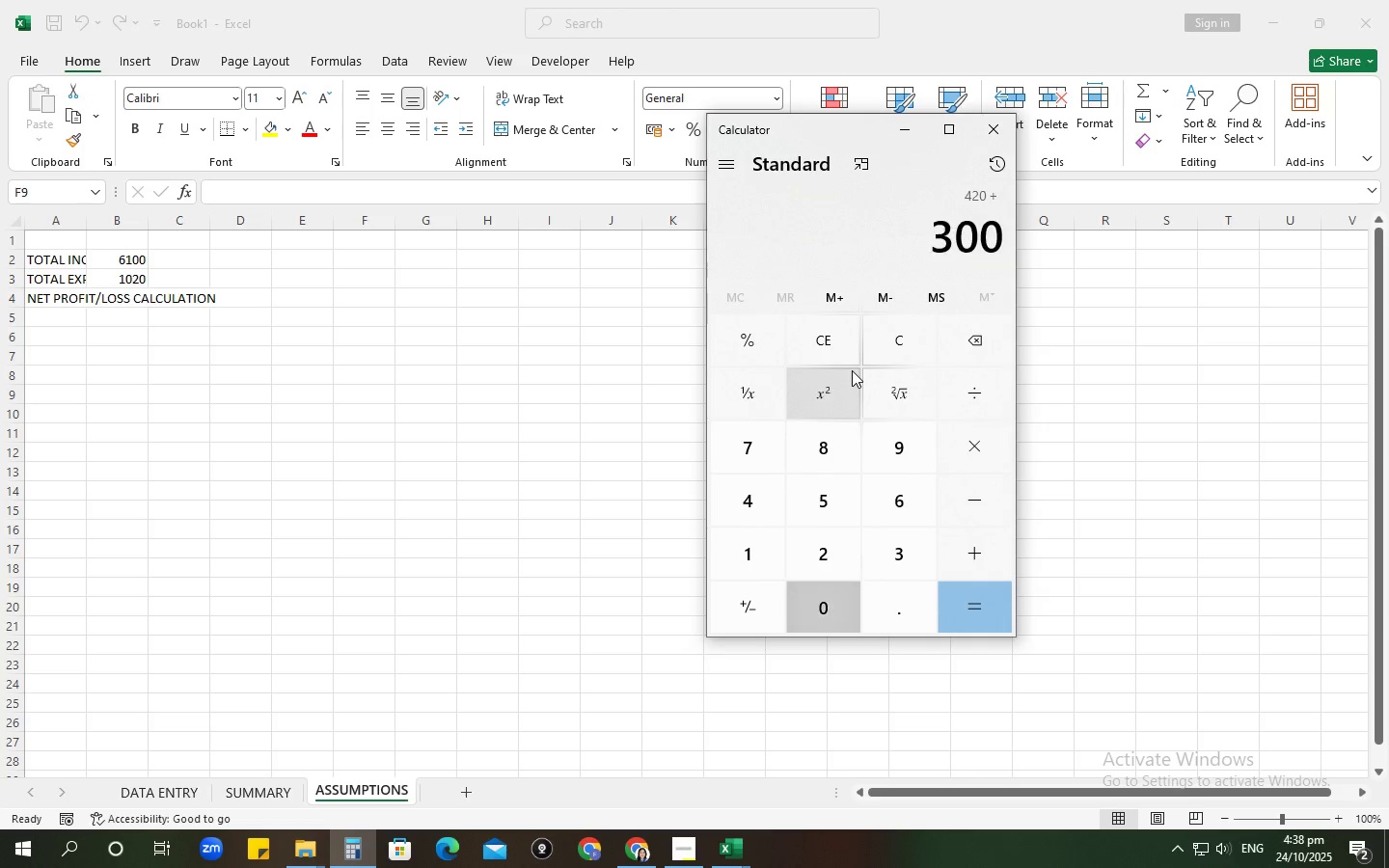 
key(Numpad0)
 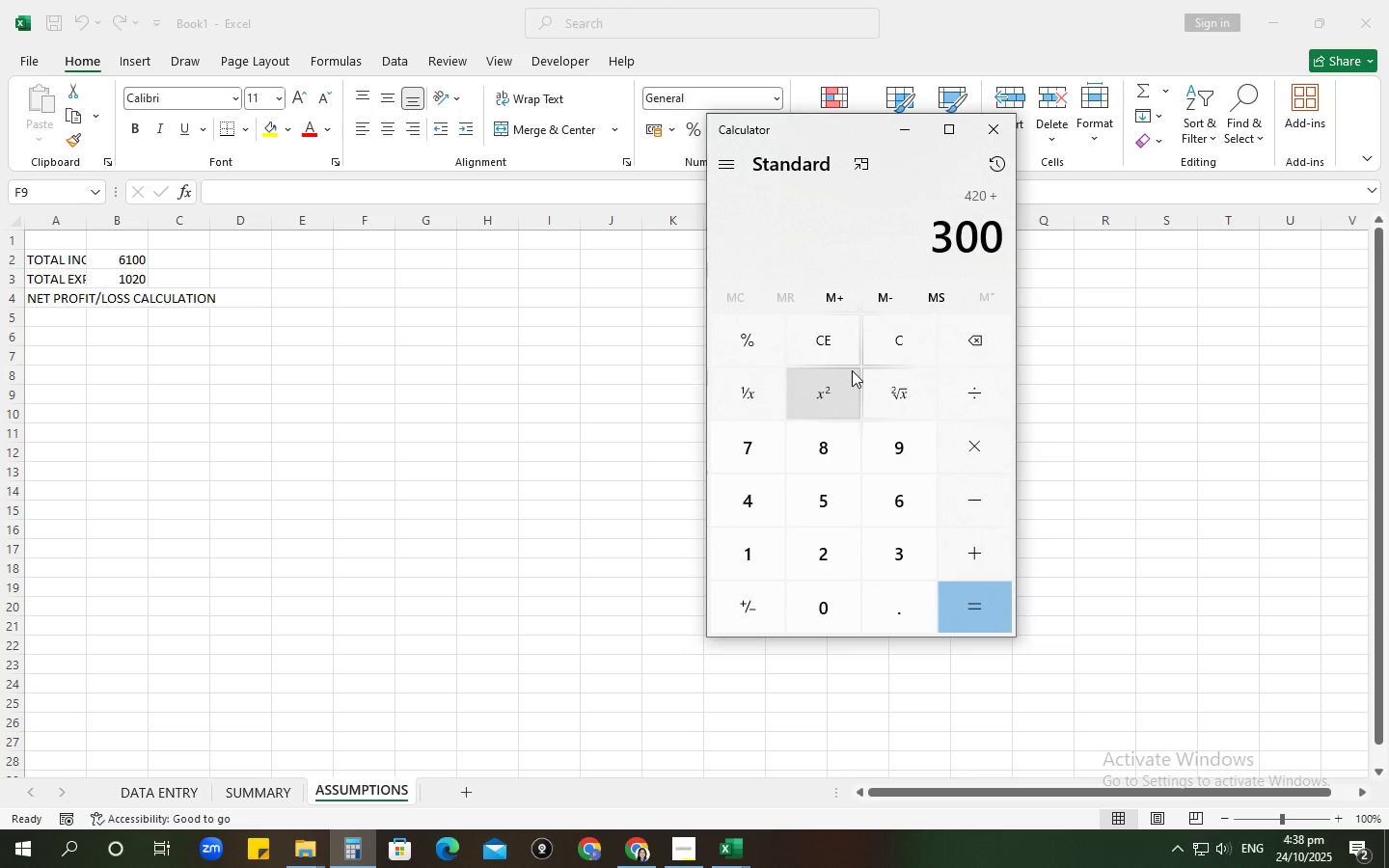 
key(NumpadAdd)
 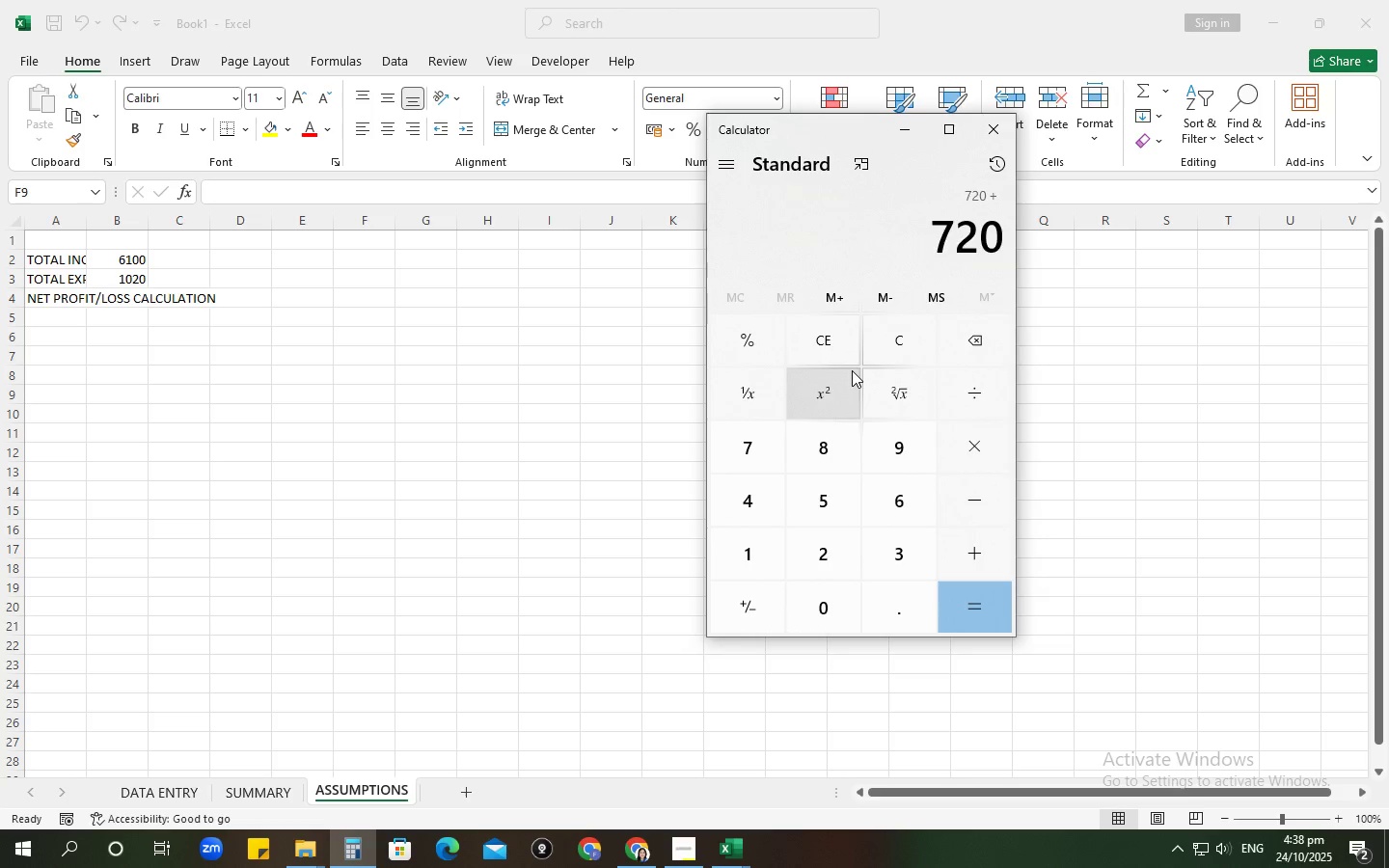 
key(Numpad5)
 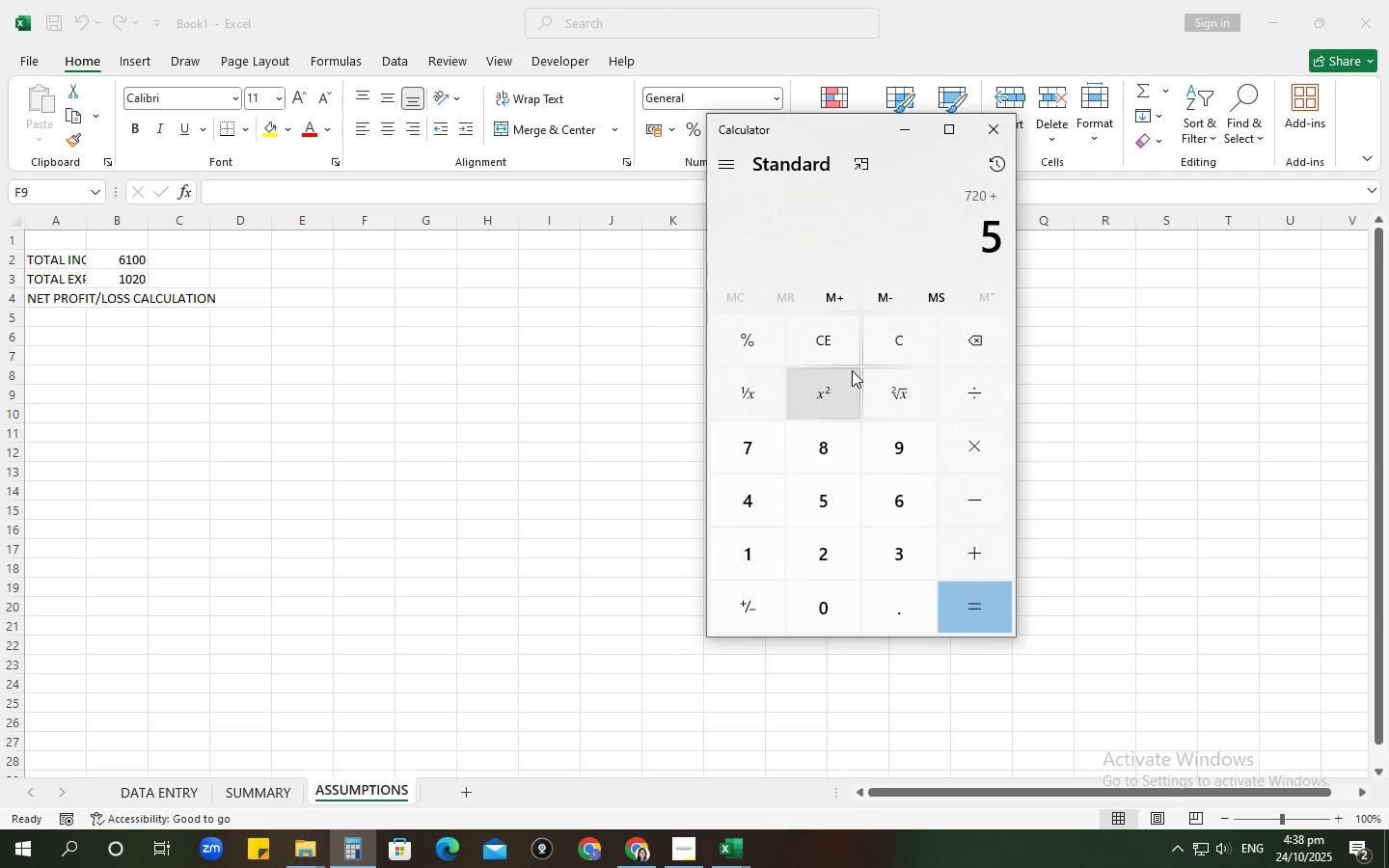 
key(Numpad0)
 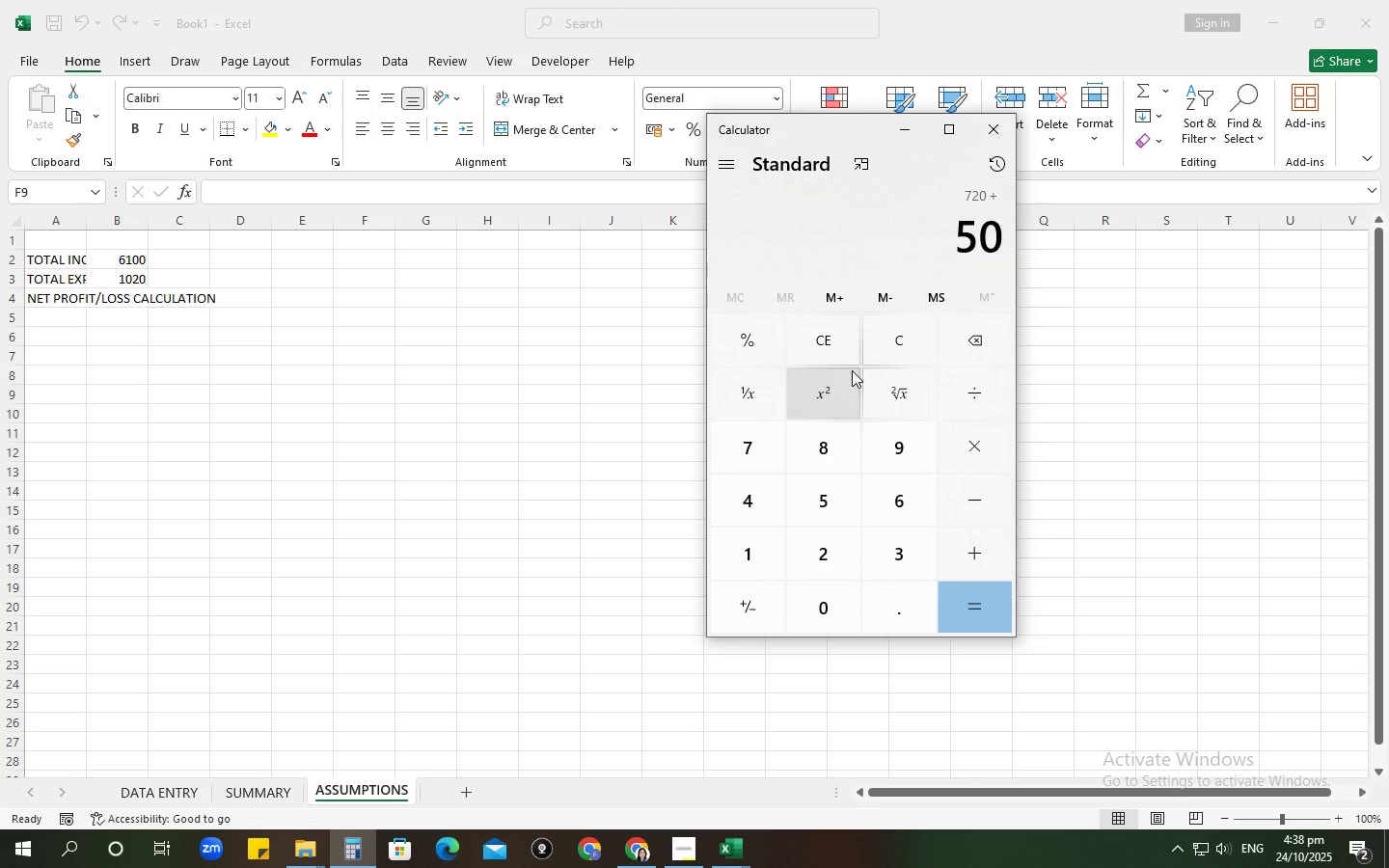 
key(NumpadAdd)
 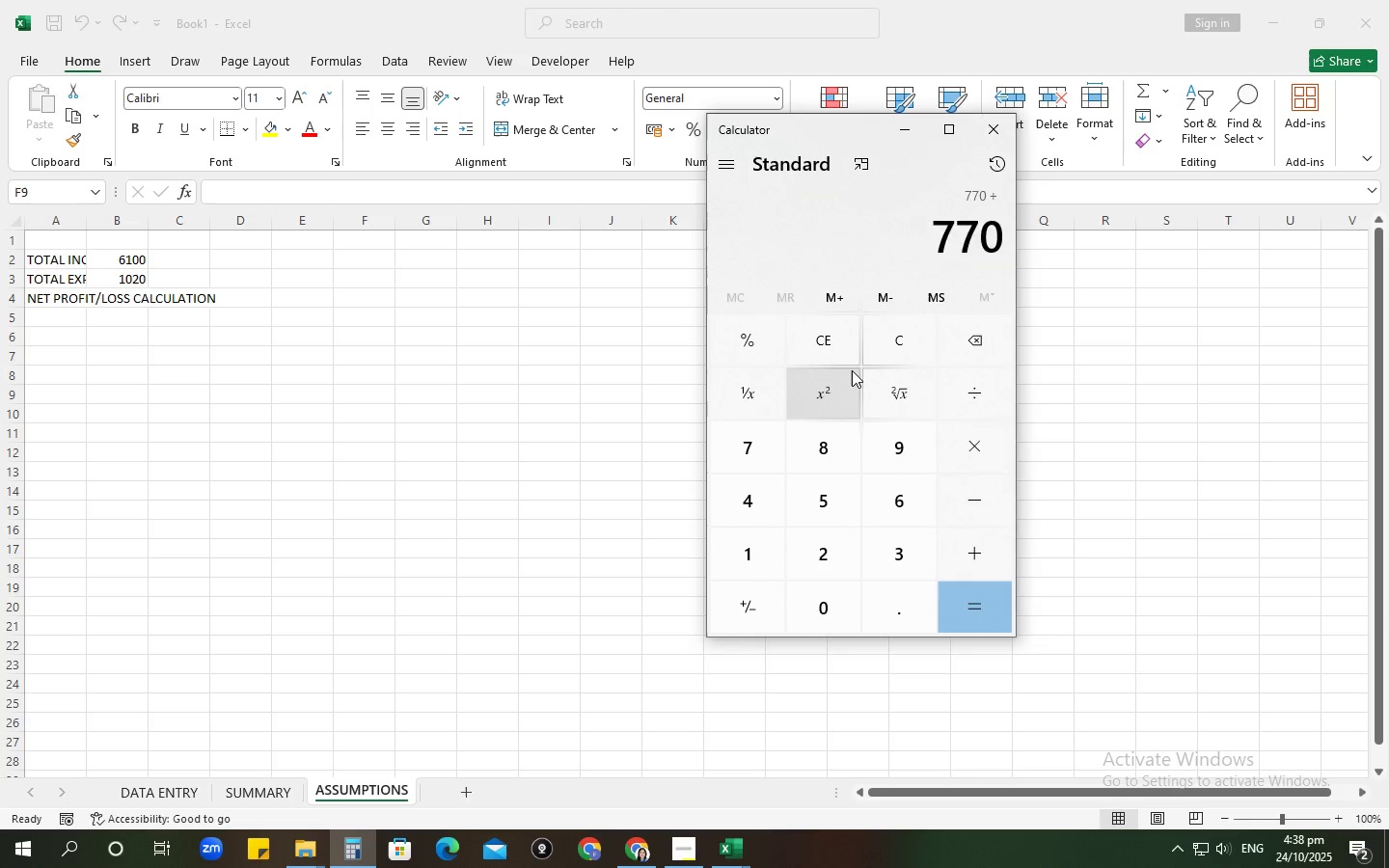 
key(Numpad2)
 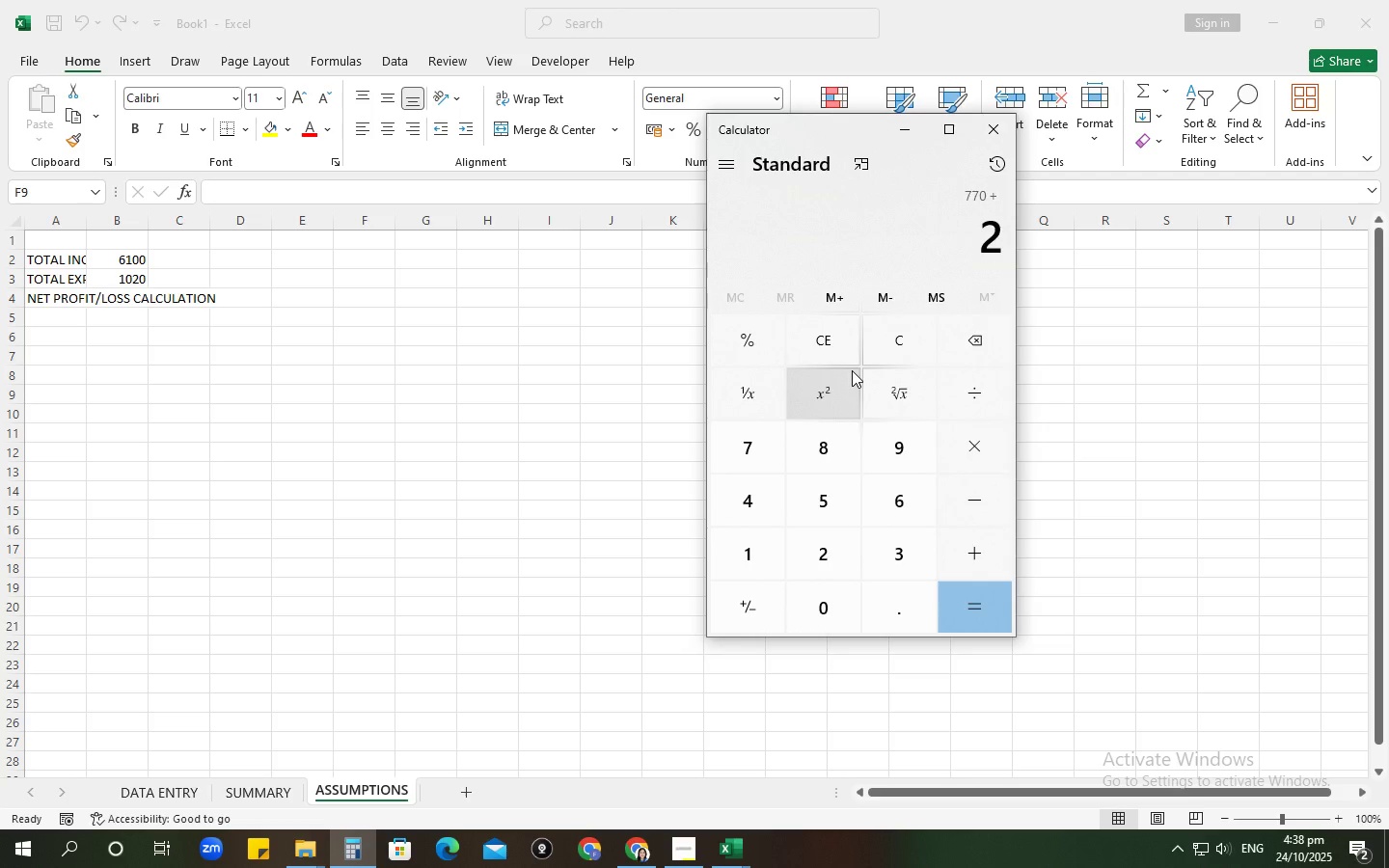 
key(Numpad5)
 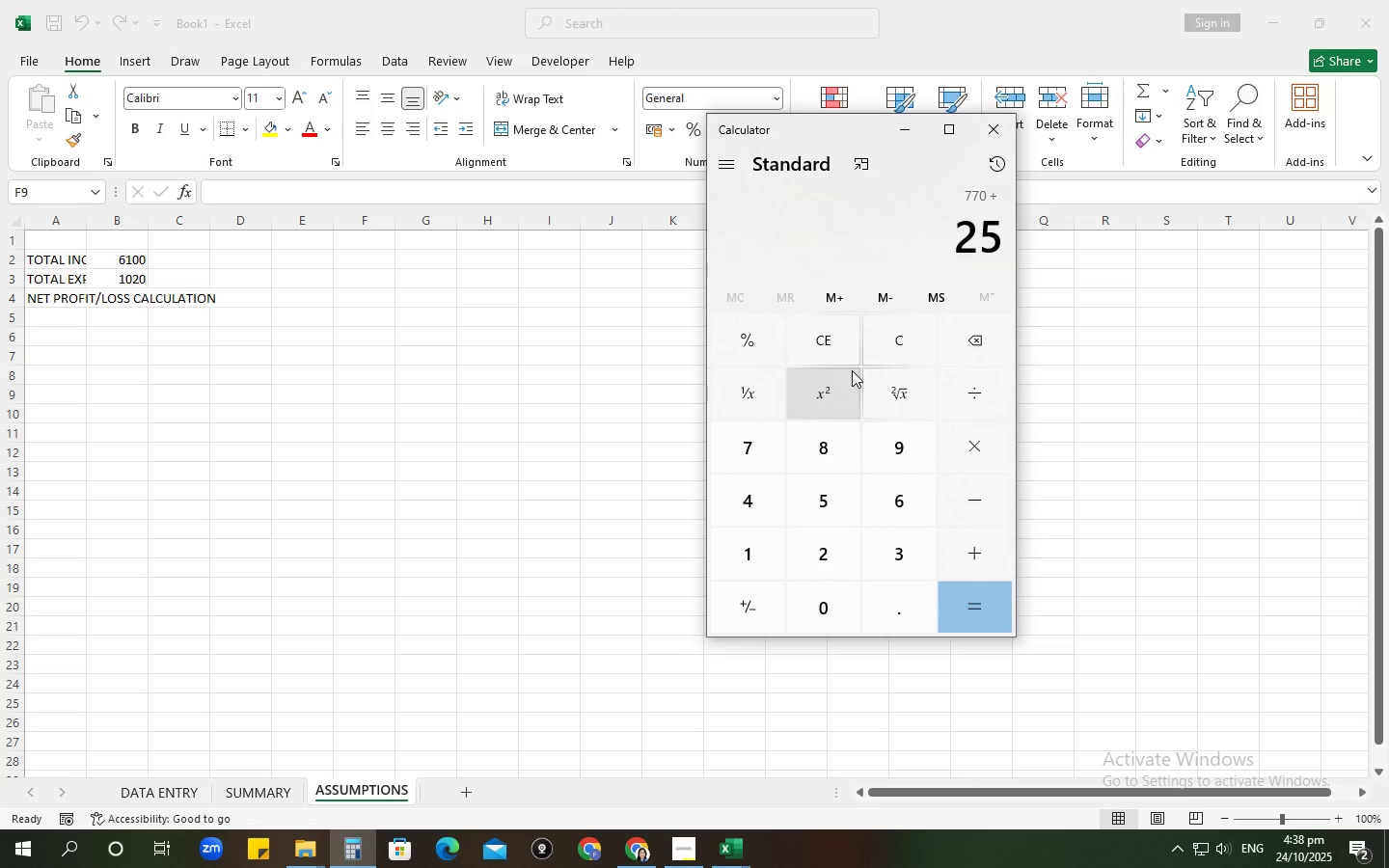 
key(Numpad0)
 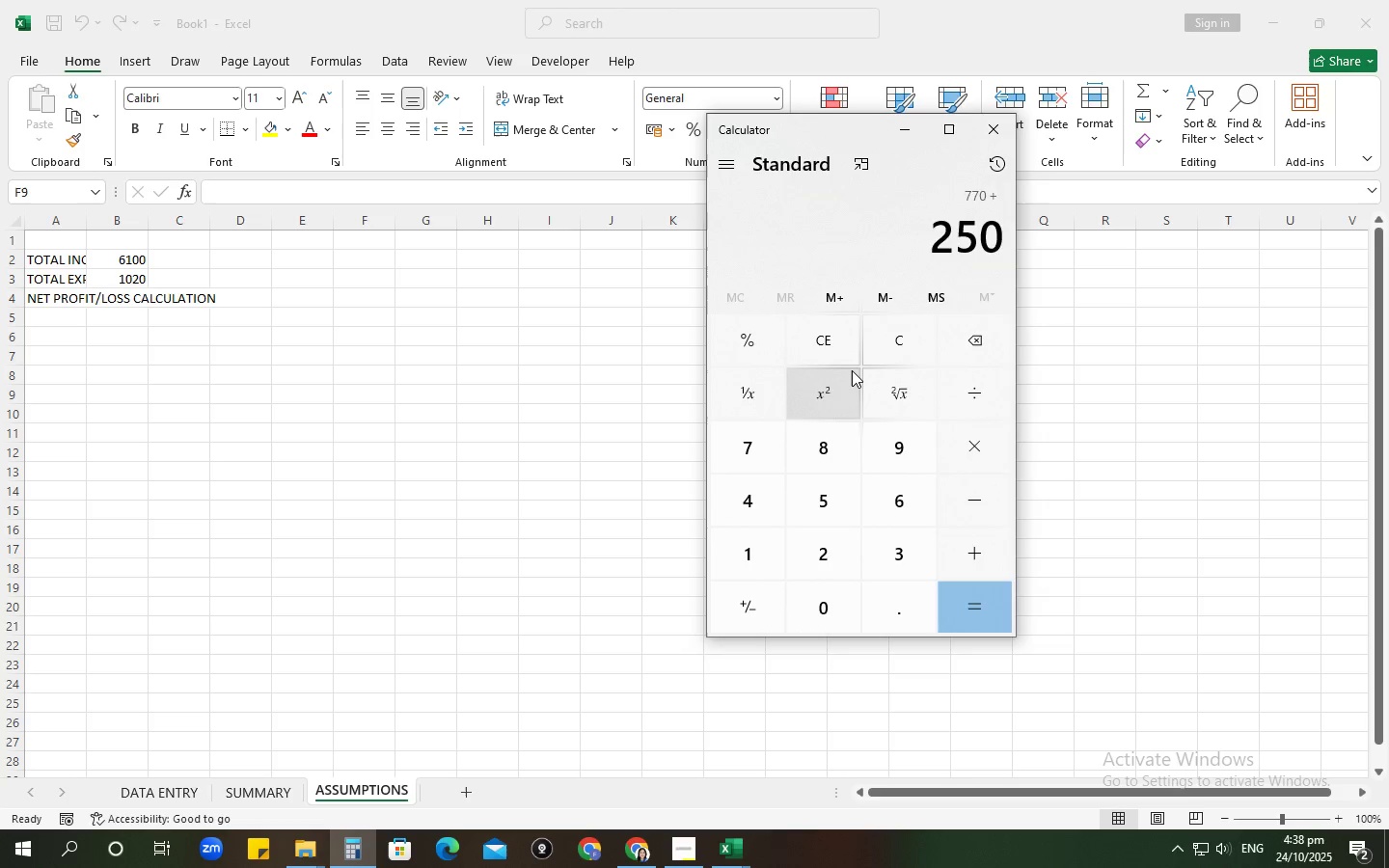 
key(NumpadEnter)
 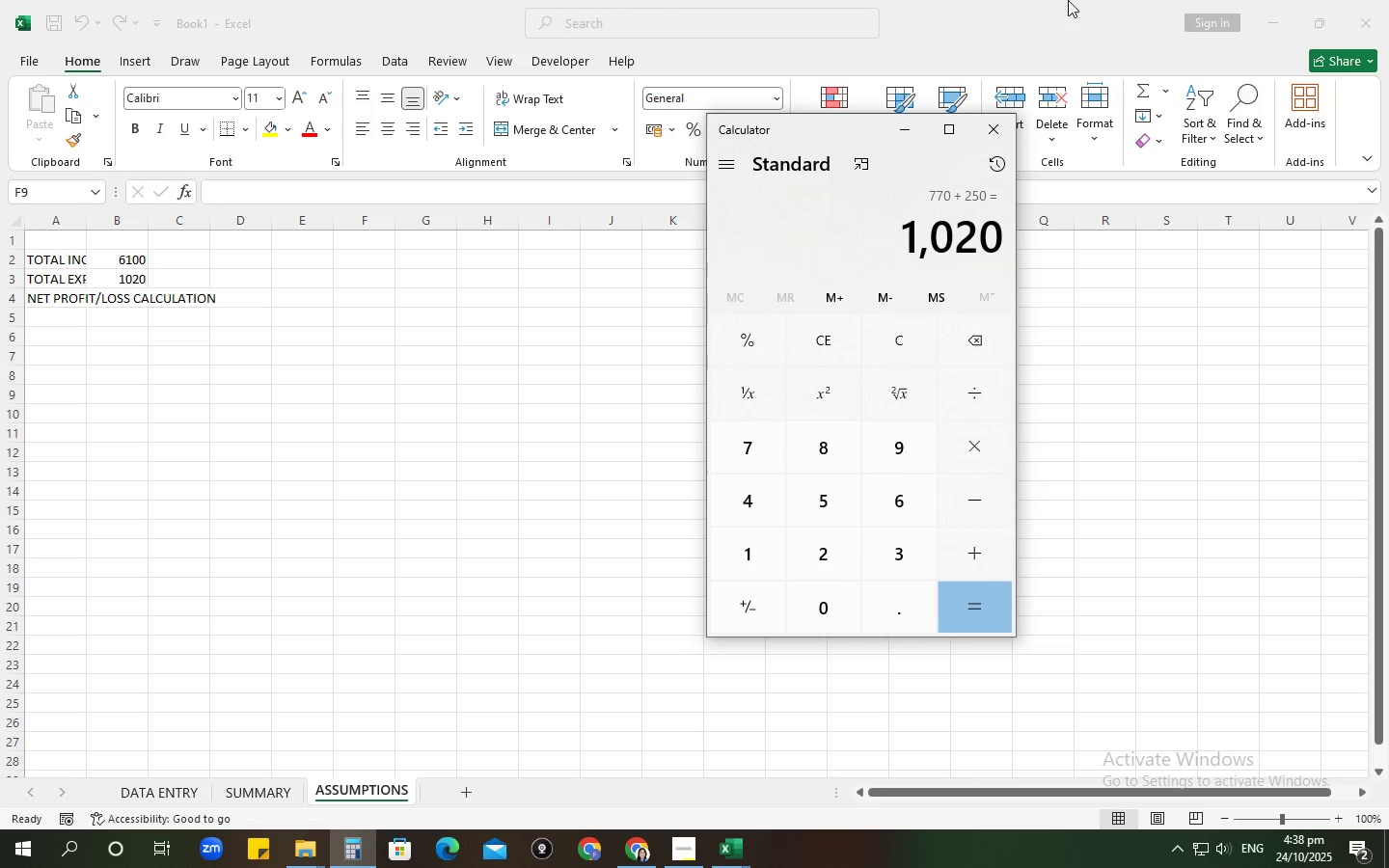 
left_click([988, 127])
 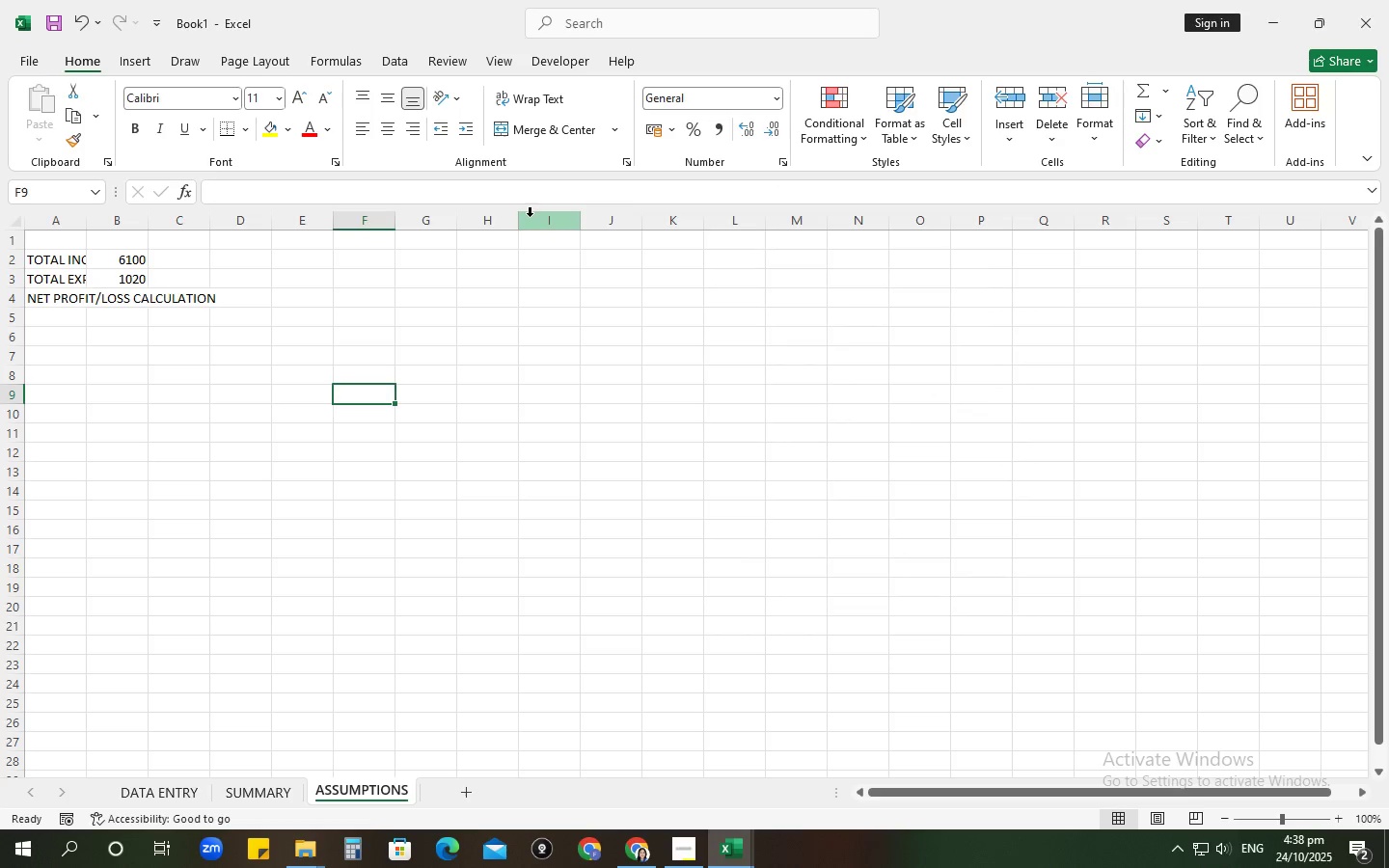 
left_click([530, 216])
 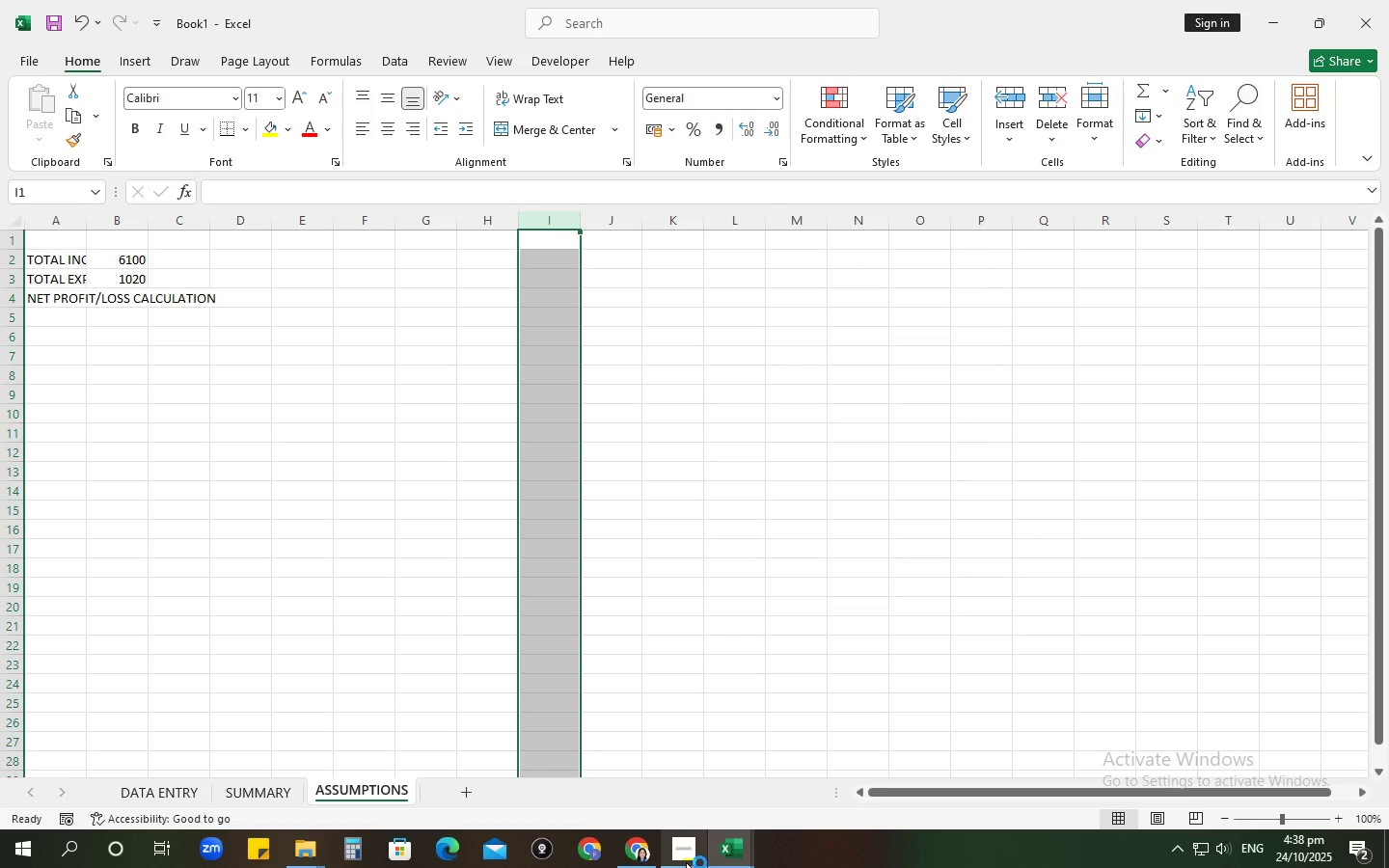 
left_click([684, 860])